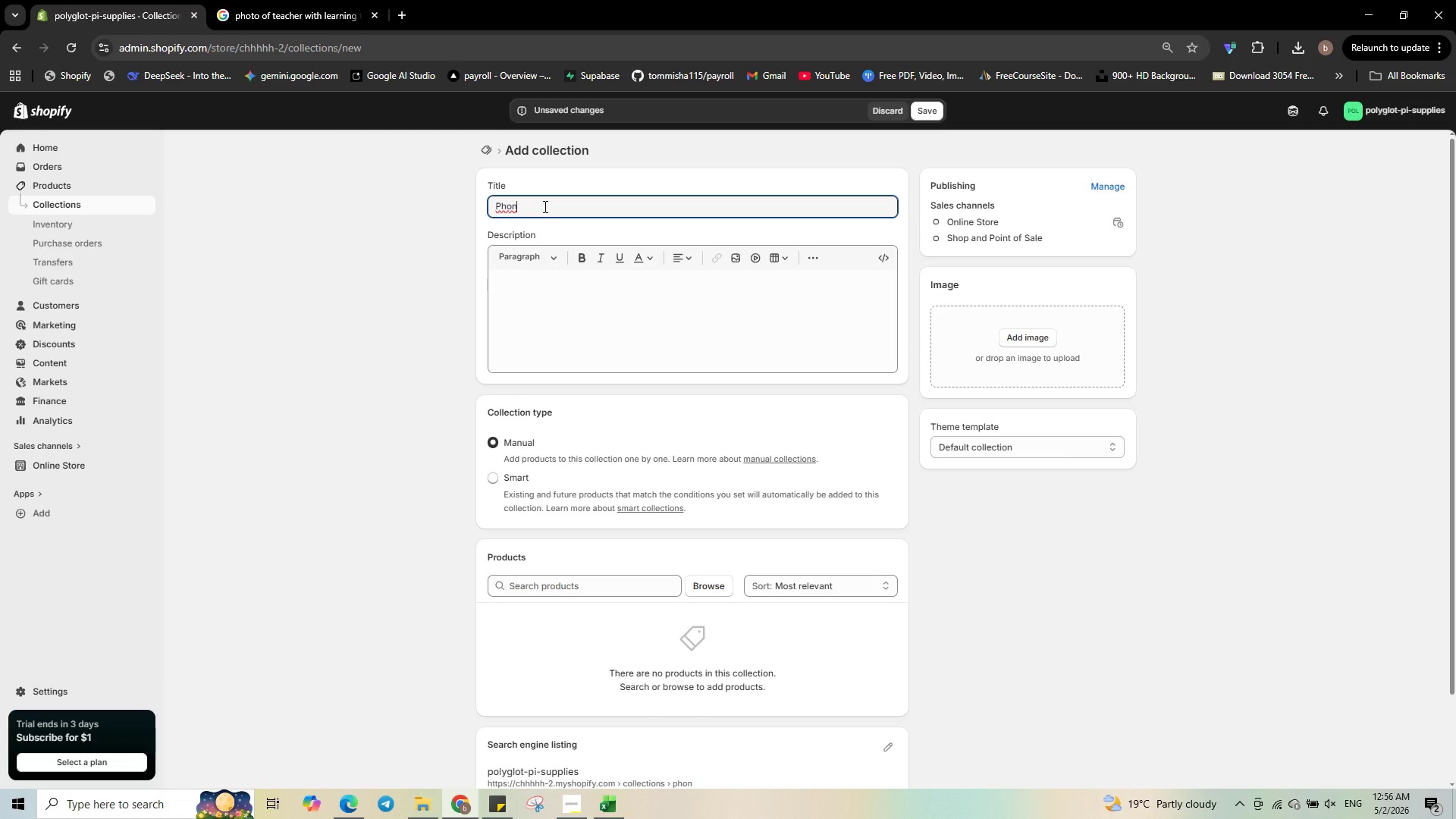 
wait(6.94)
 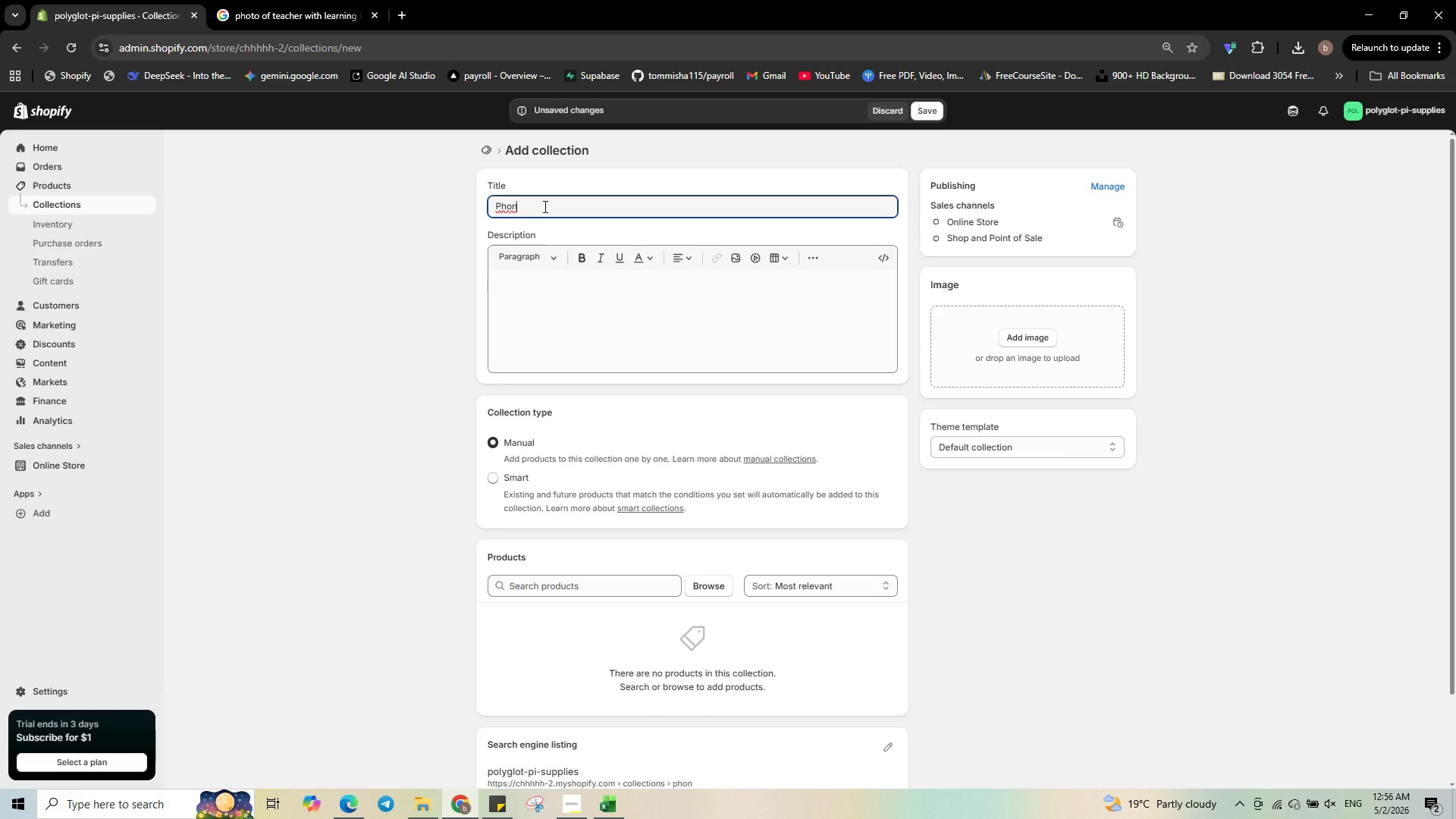 
type(etic Flashcards)
 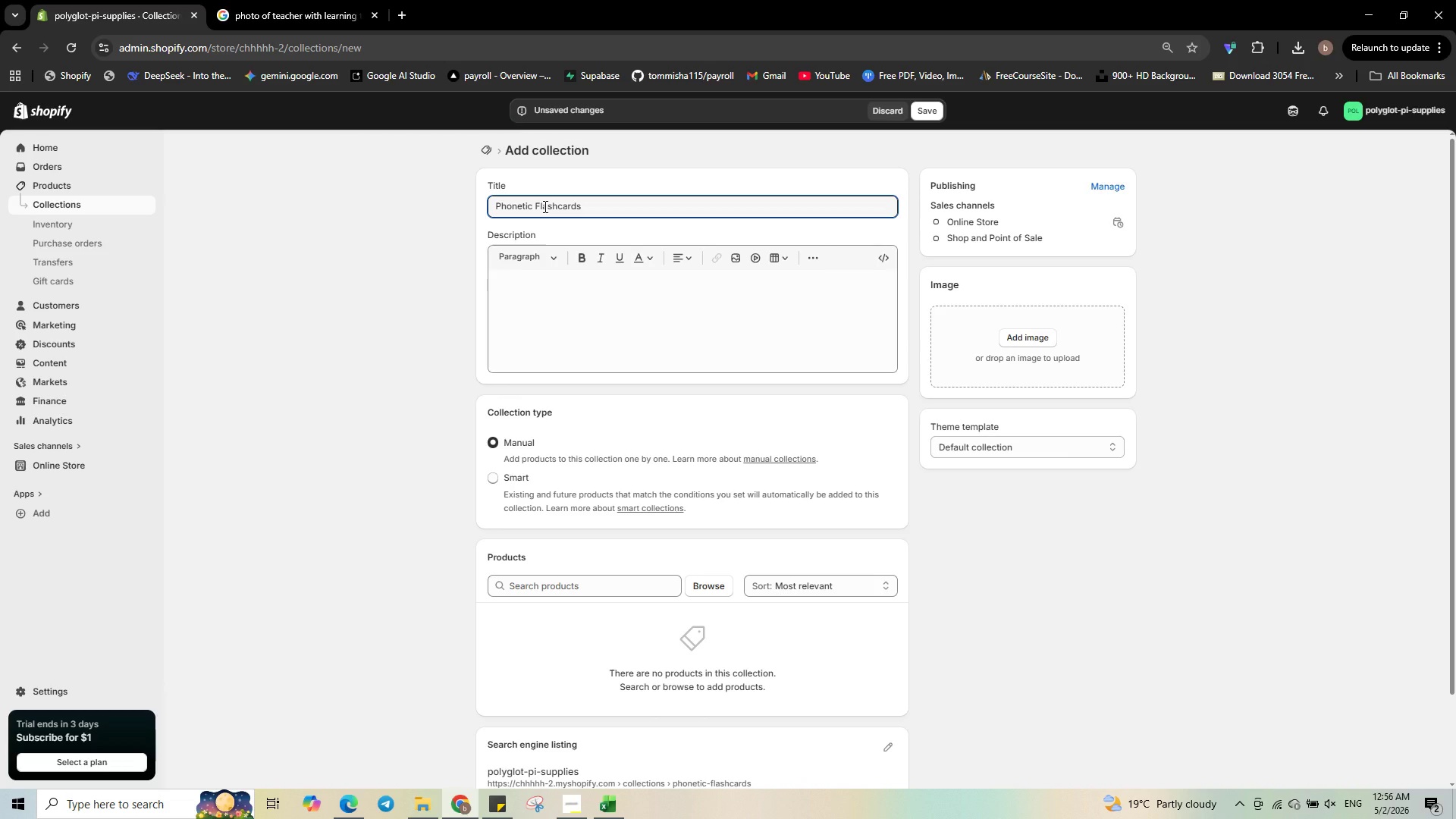 
left_click([525, 482])
 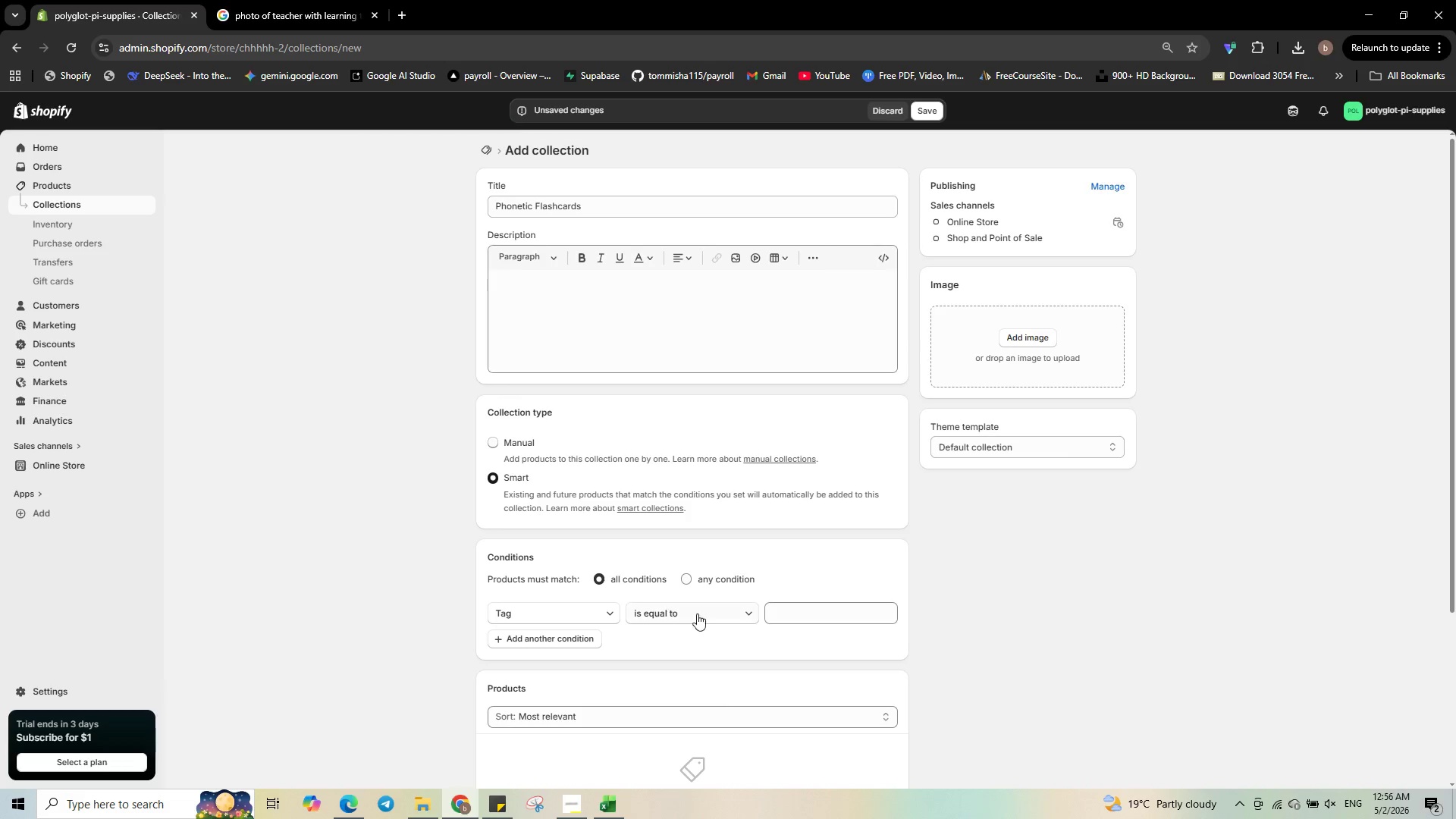 
left_click([793, 620])
 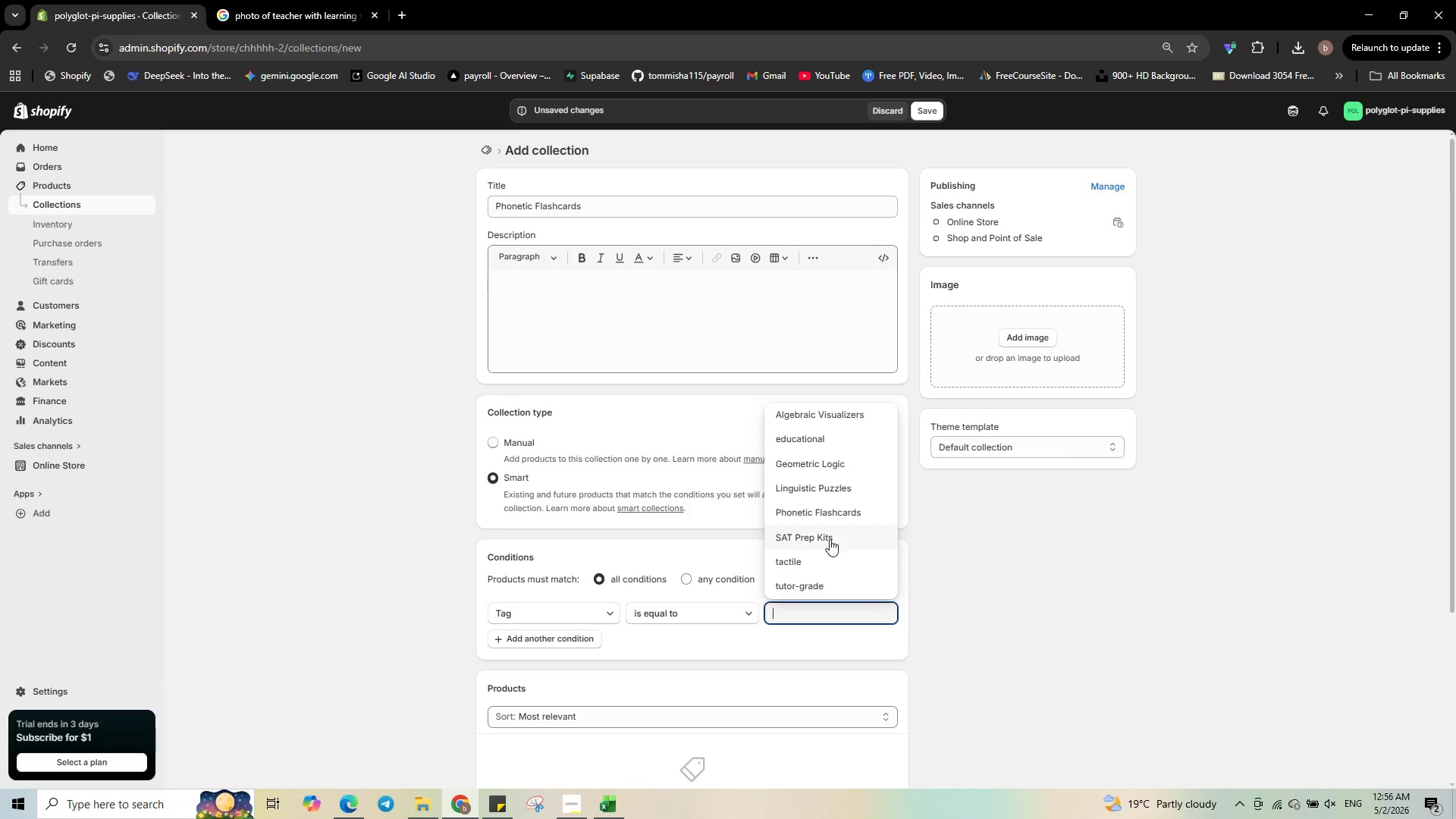 
left_click([843, 510])
 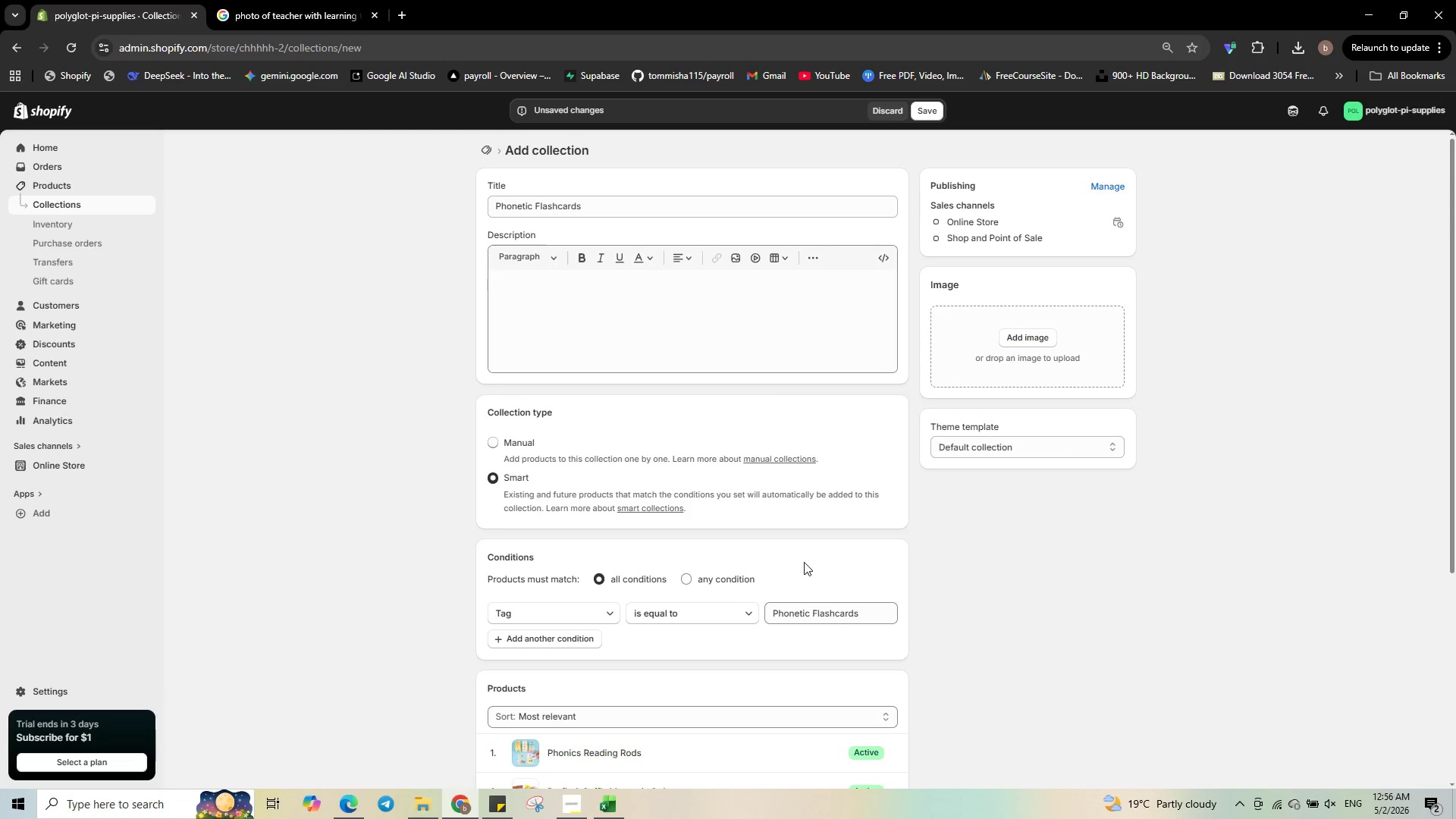 
scroll: coordinate [789, 665], scroll_direction: down, amount: 4.0
 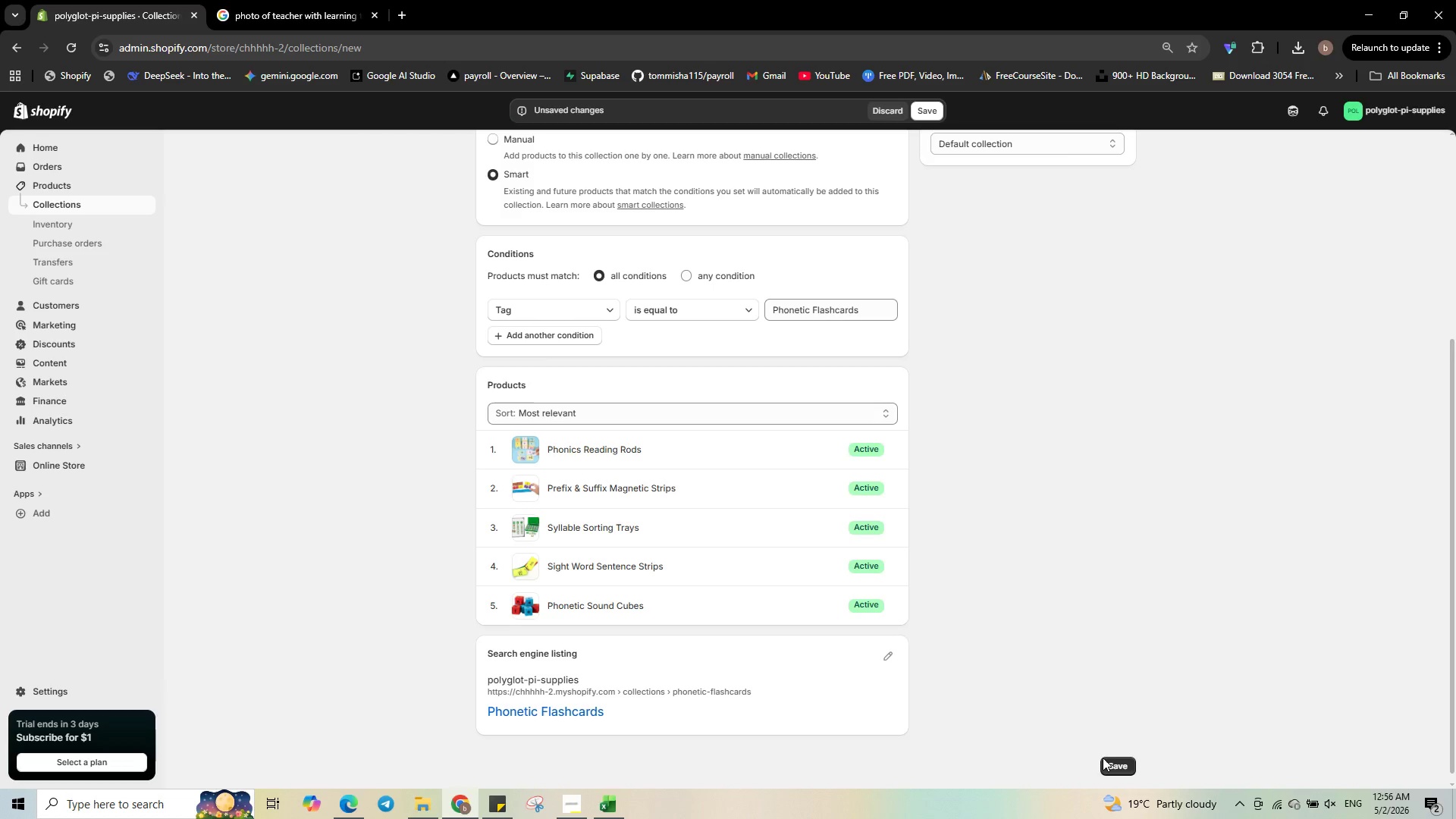 
double_click([1112, 760])
 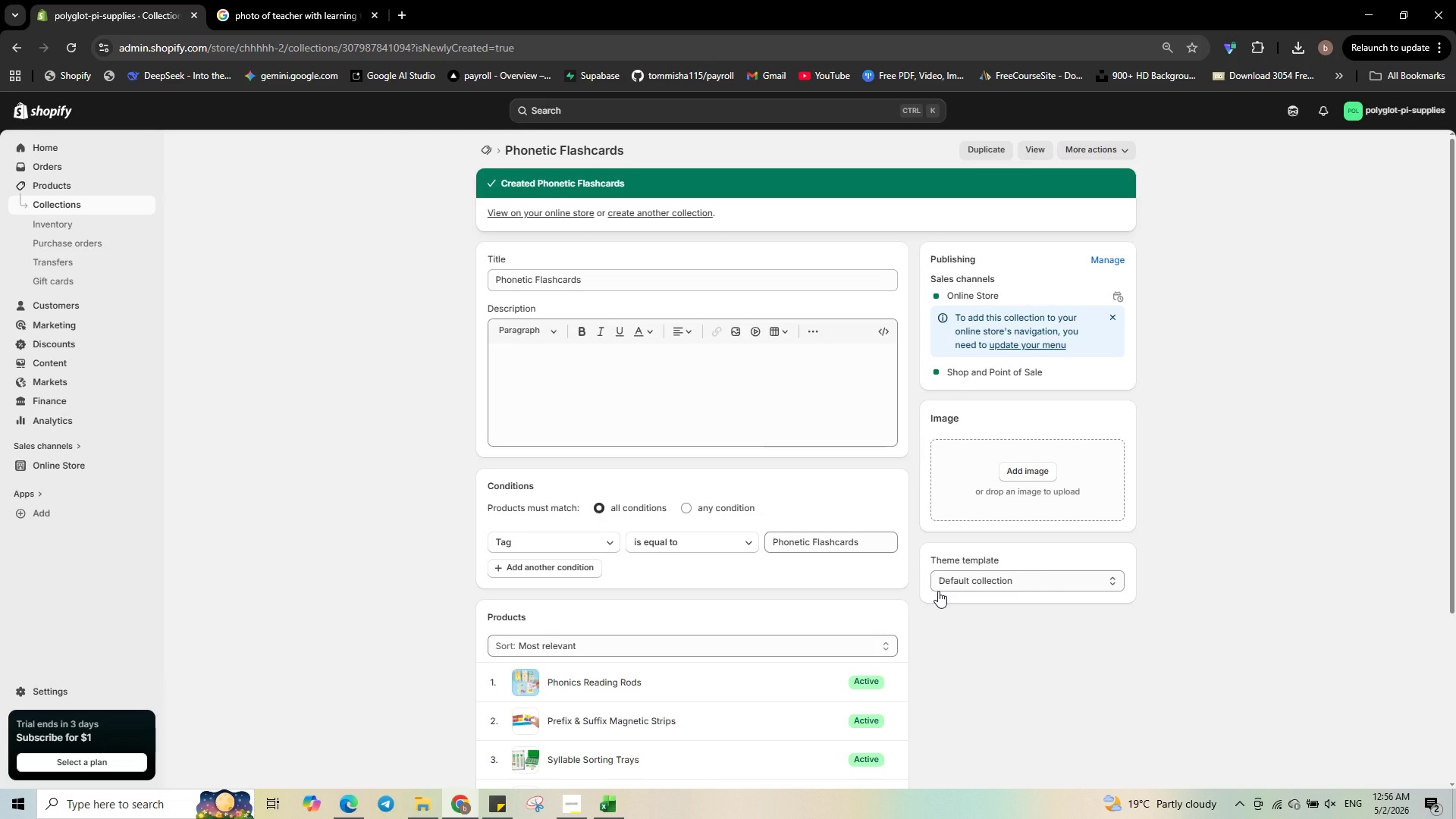 
wait(23.88)
 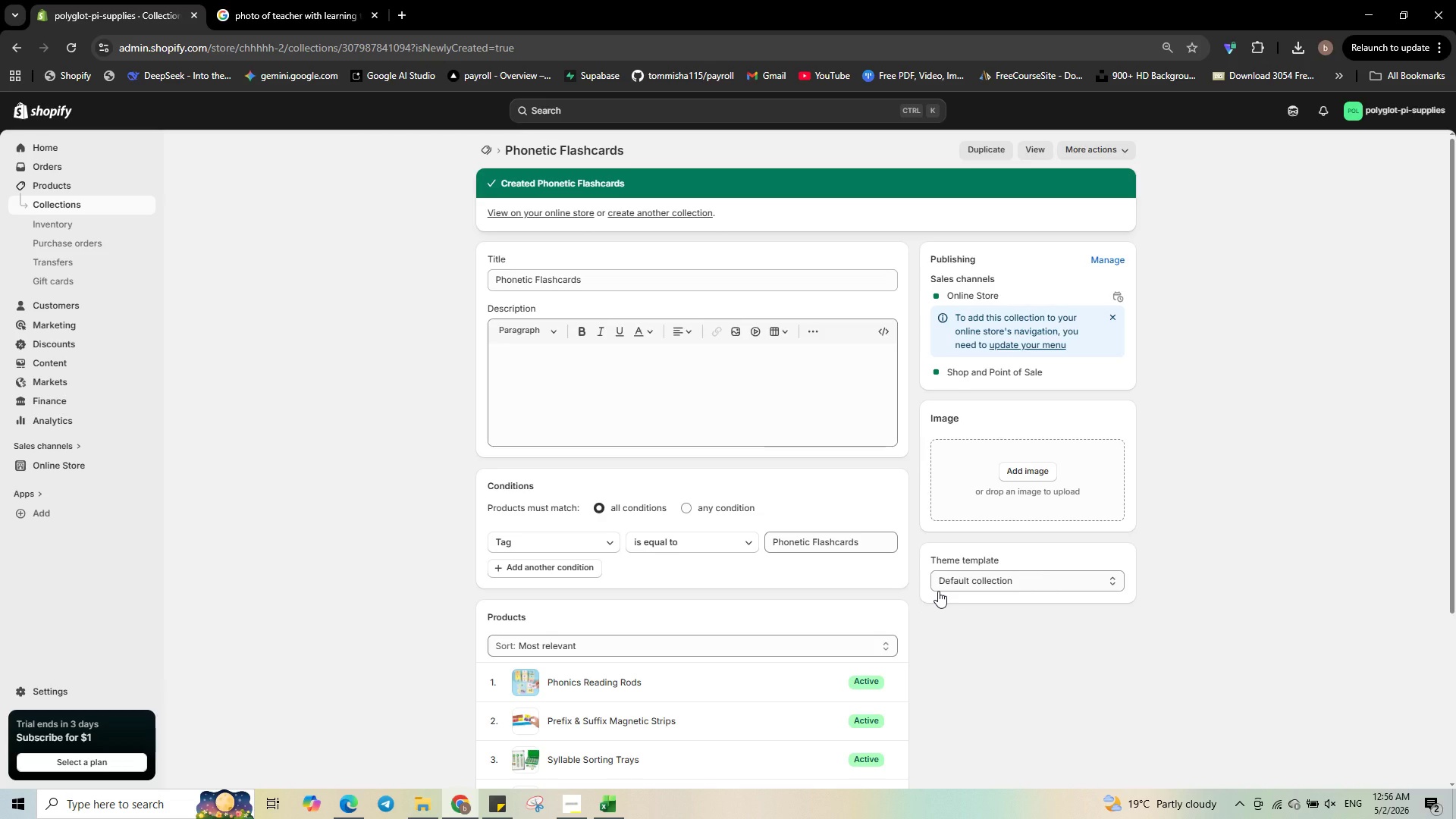 
left_click([53, 206])
 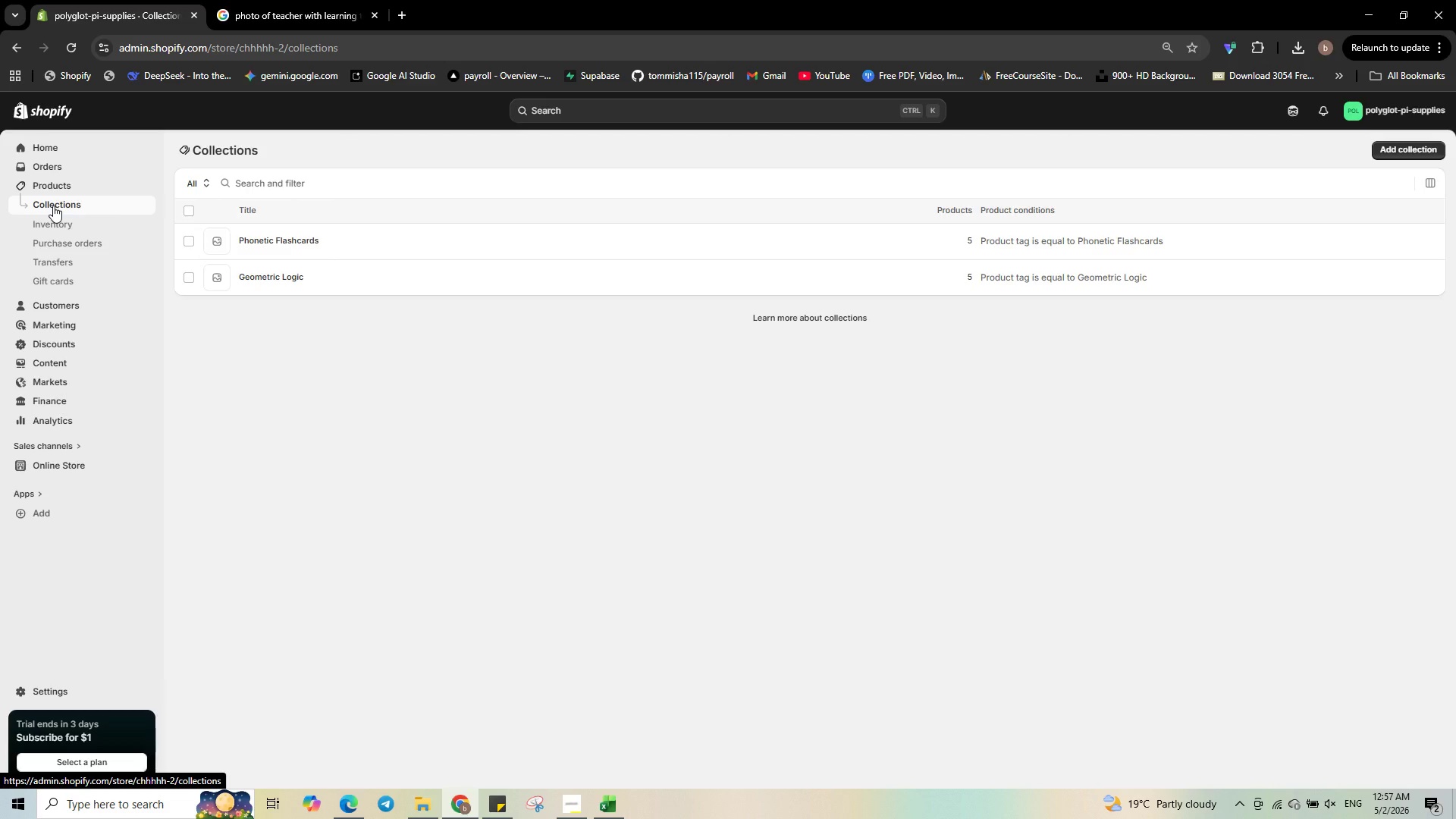 
wait(22.84)
 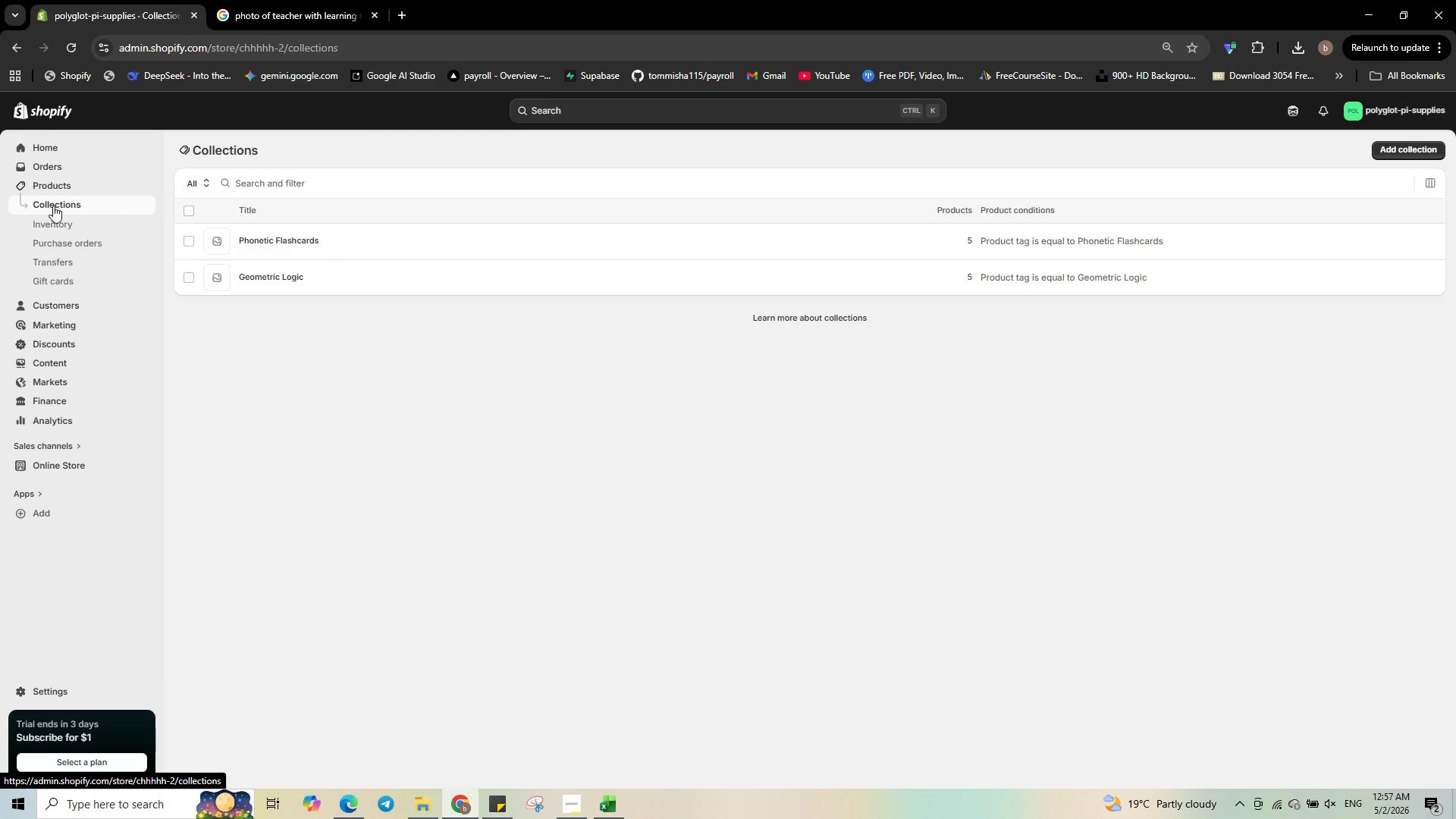 
left_click([1390, 155])
 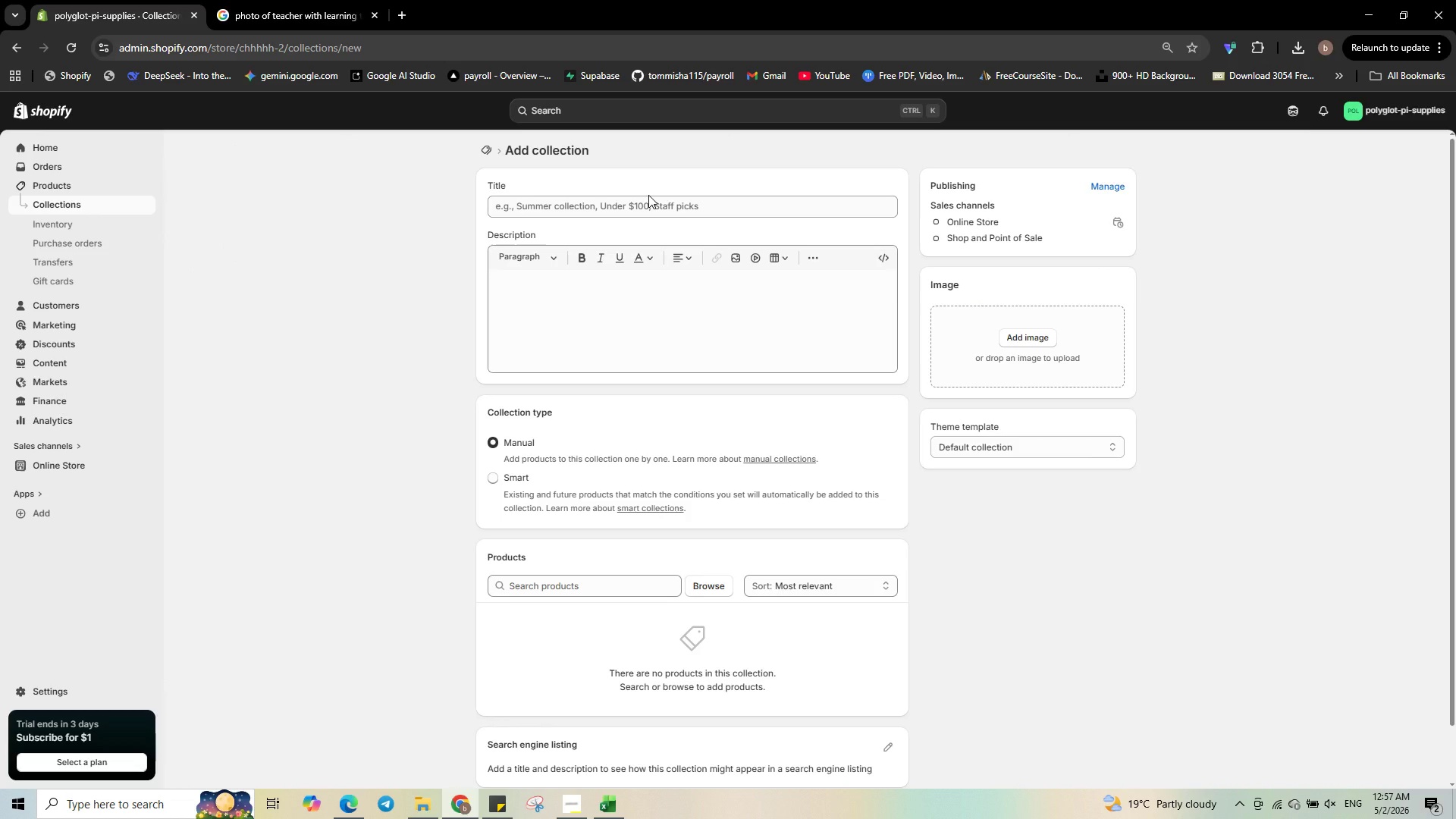 
wait(13.03)
 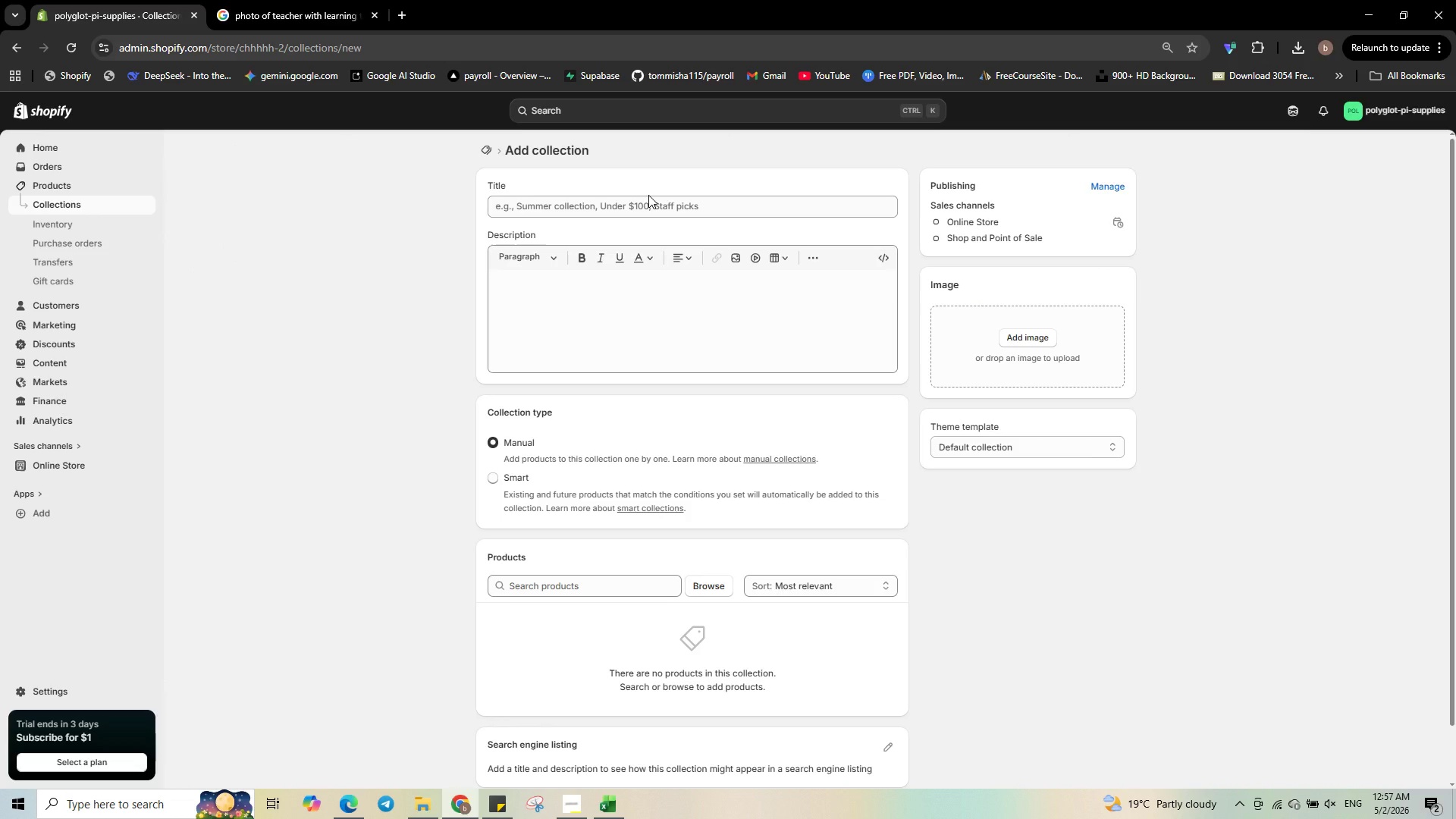 
left_click([616, 205])
 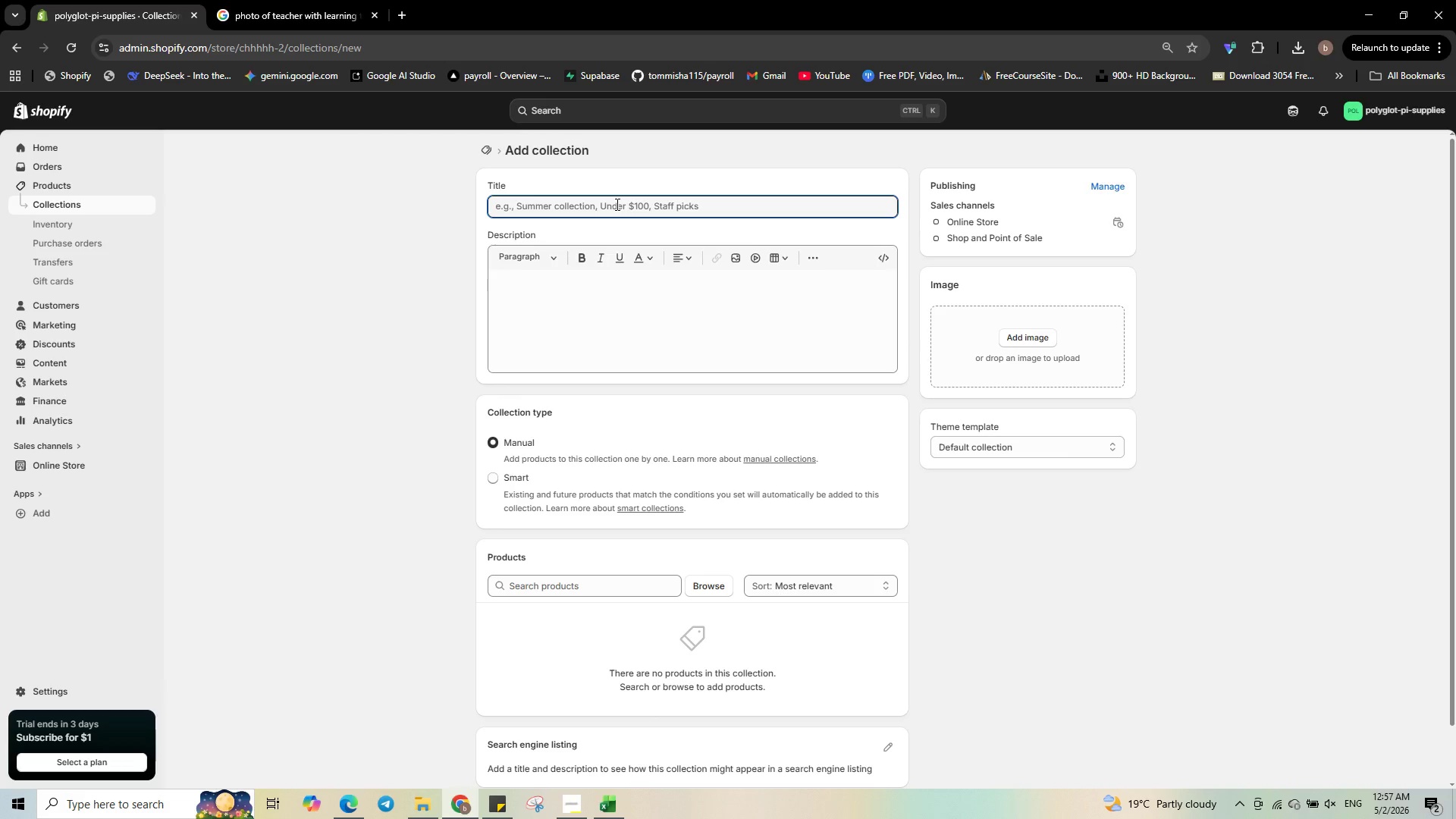 
type(SAT prep Kits)
 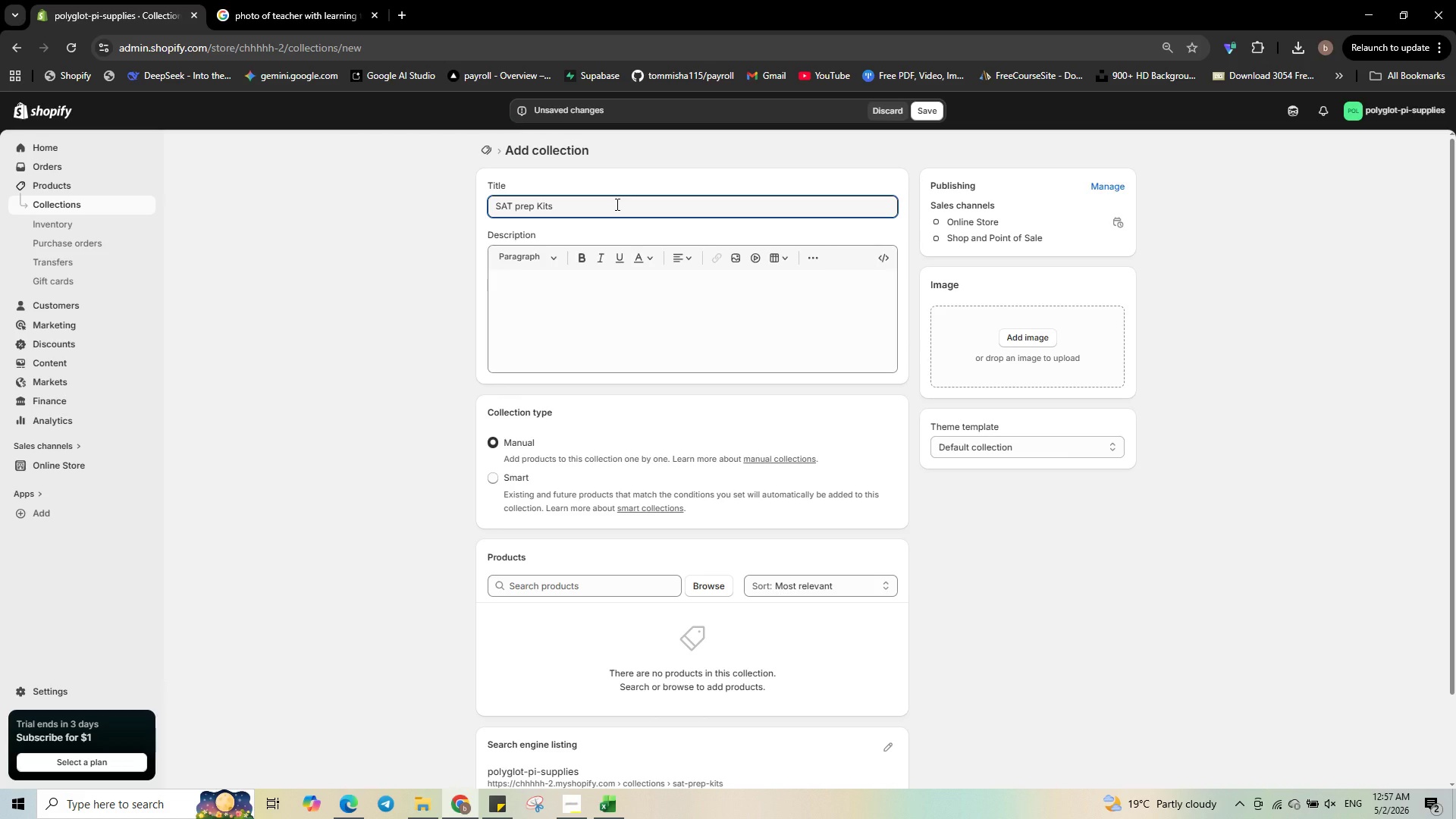 
left_click([529, 476])
 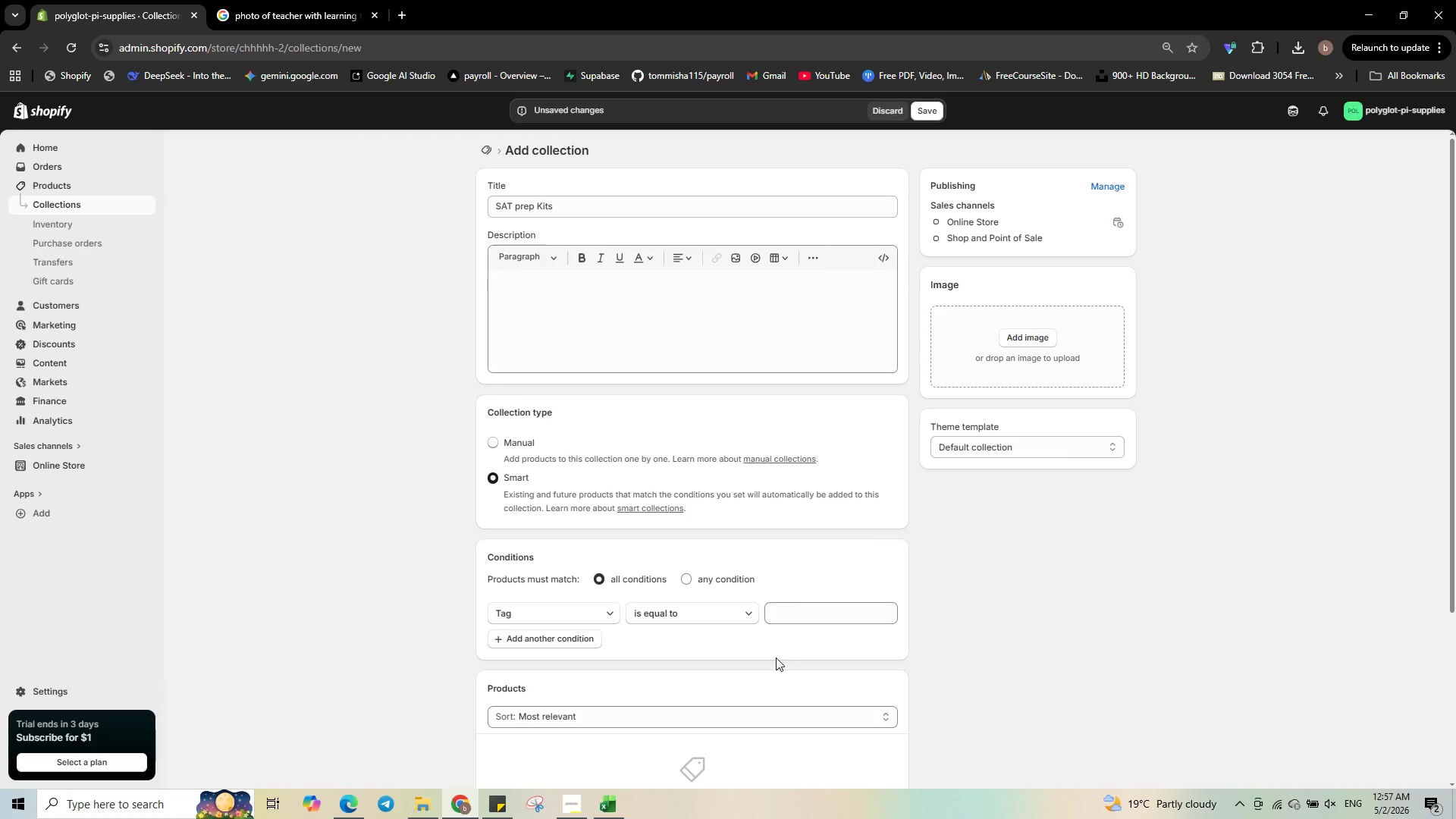 
left_click([799, 604])
 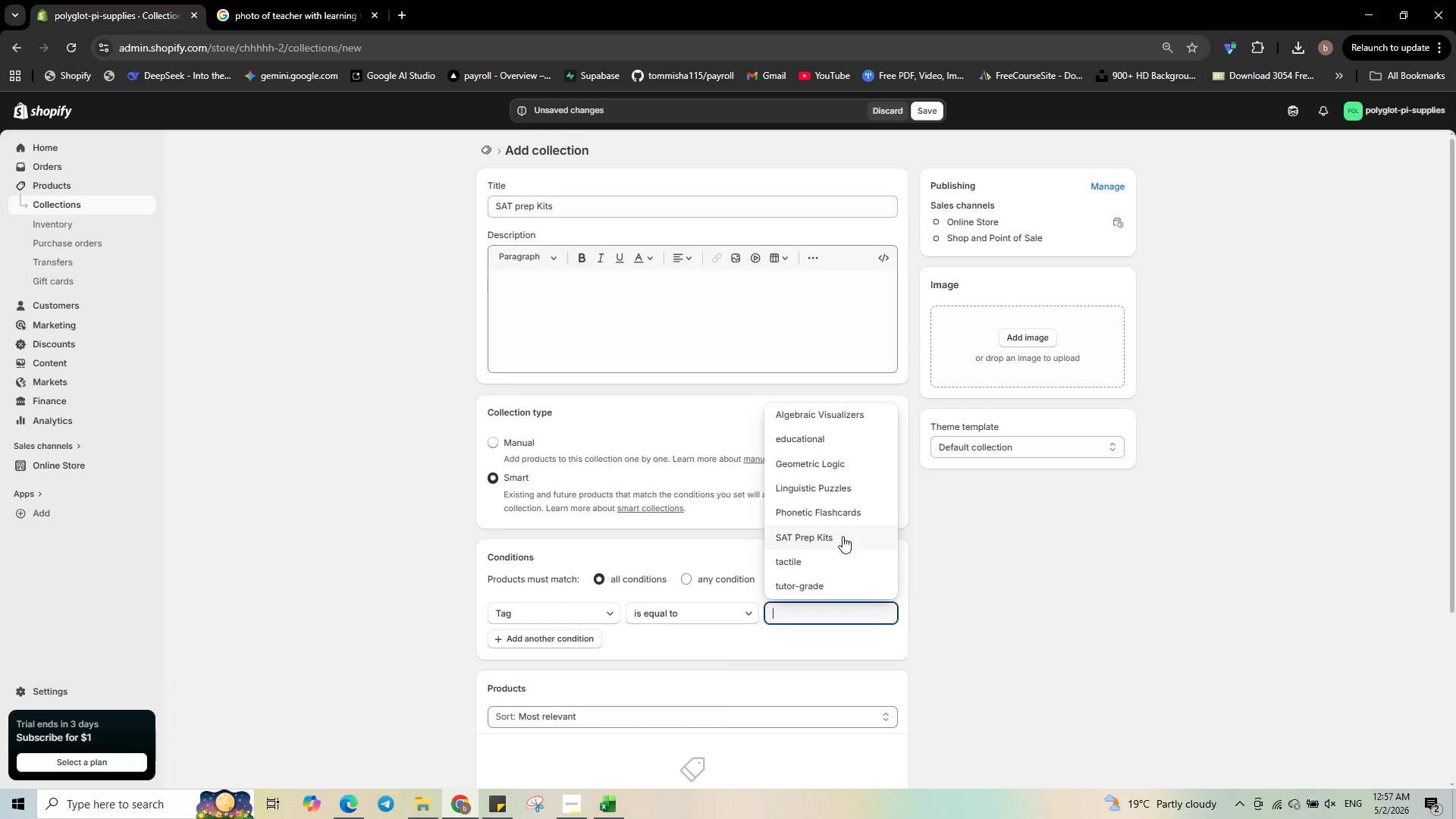 
wait(15.59)
 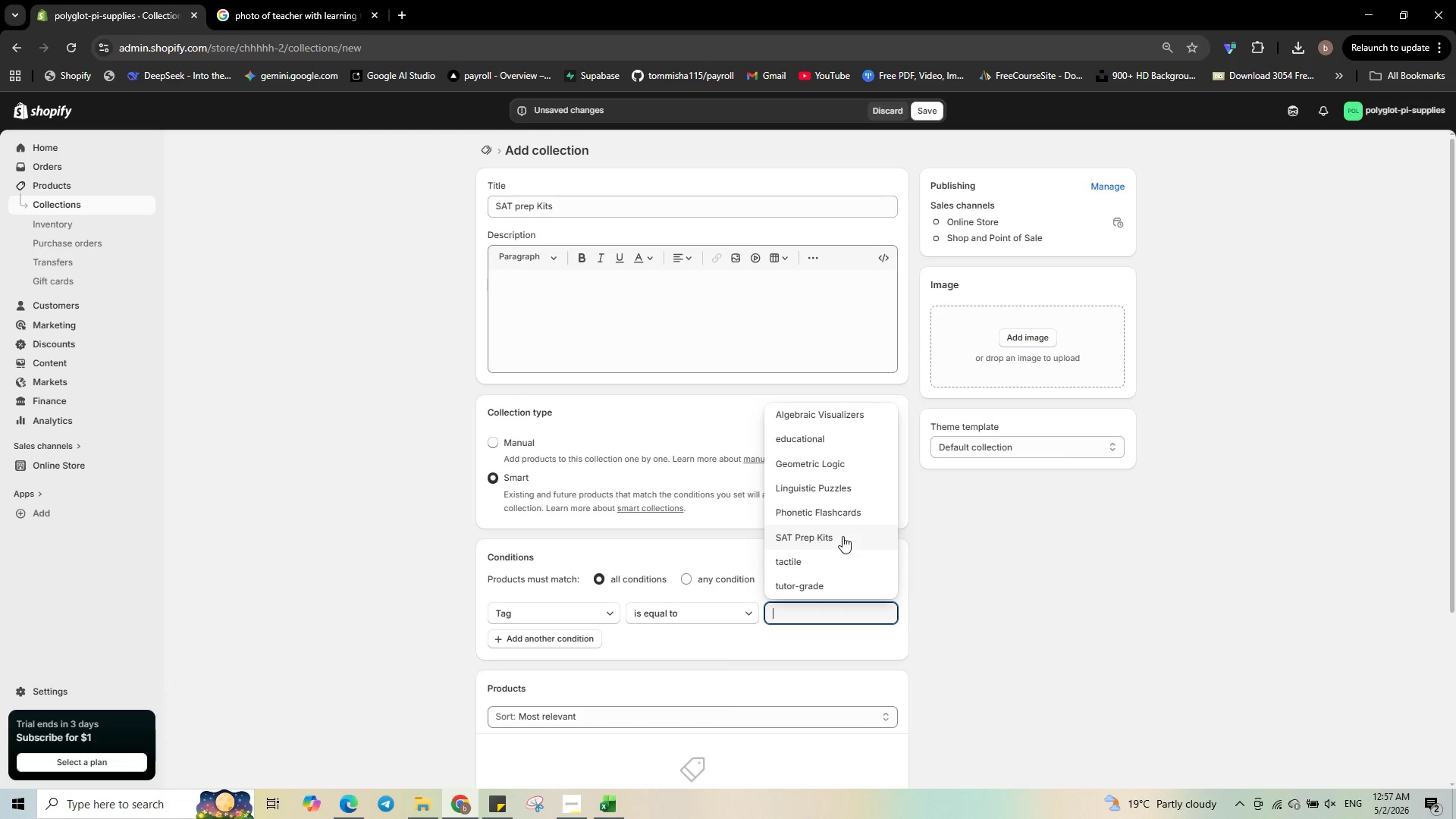 
left_click([843, 536])
 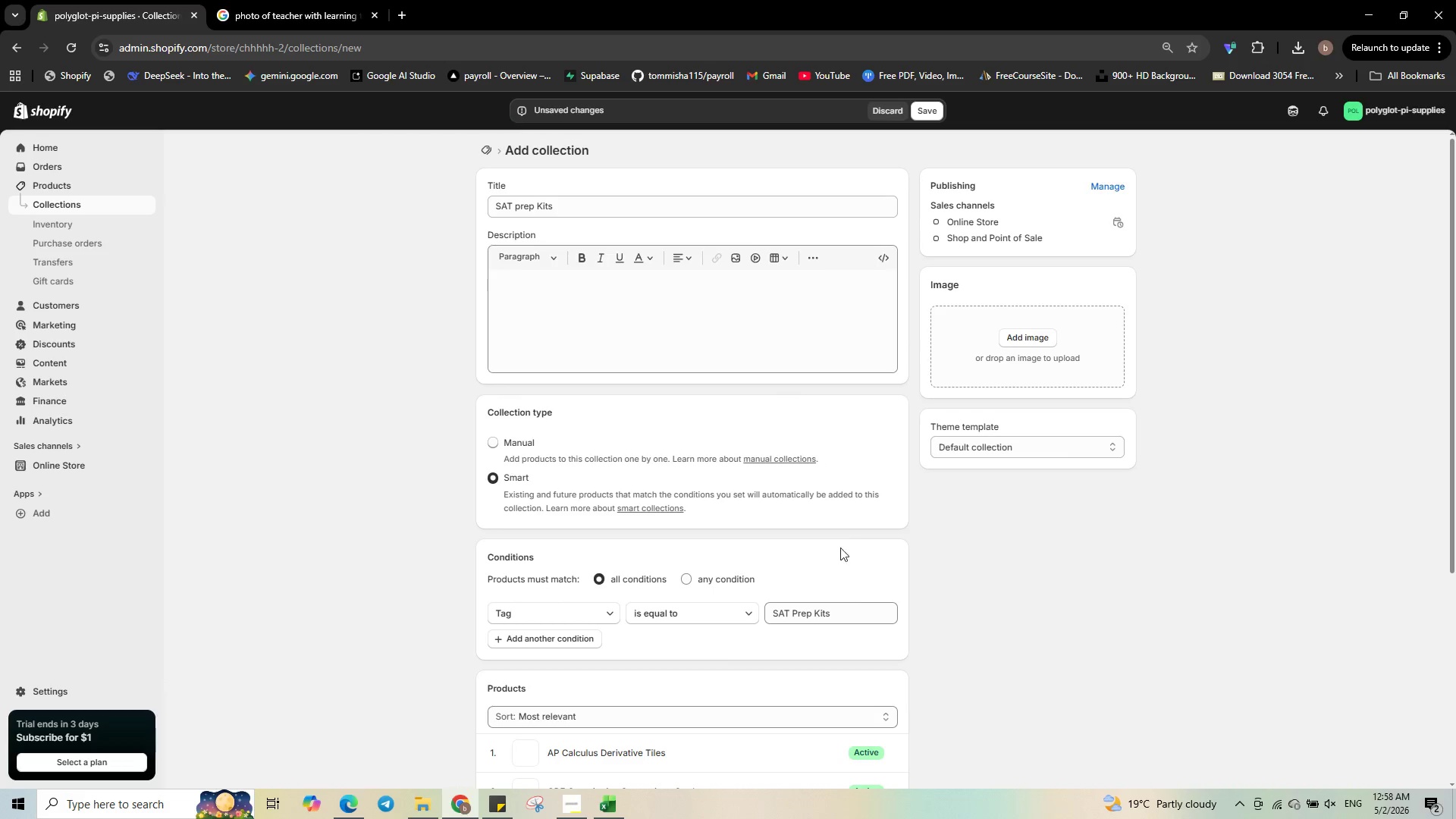 
scroll: coordinate [984, 681], scroll_direction: down, amount: 7.0
 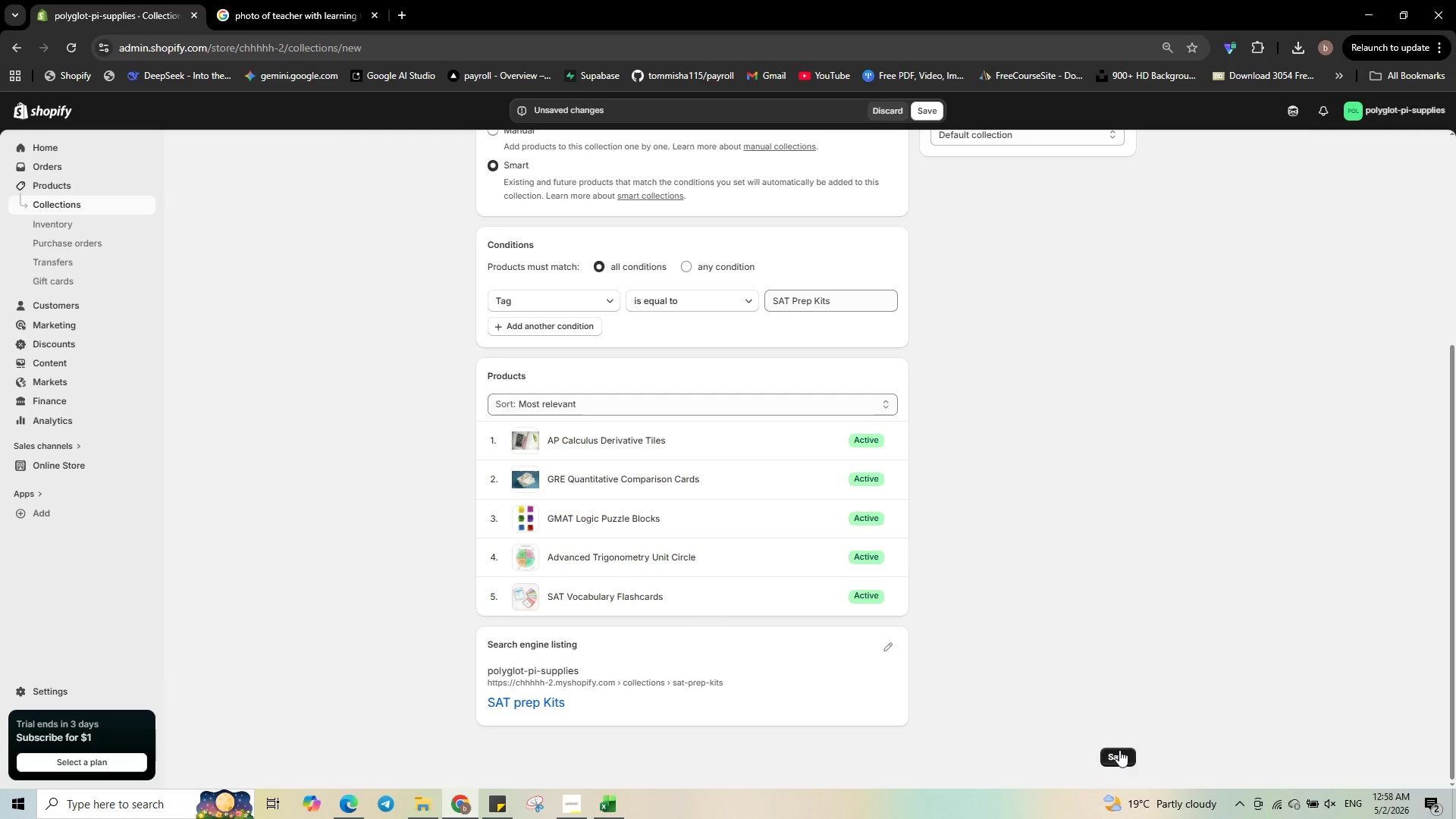 
left_click([1119, 750])
 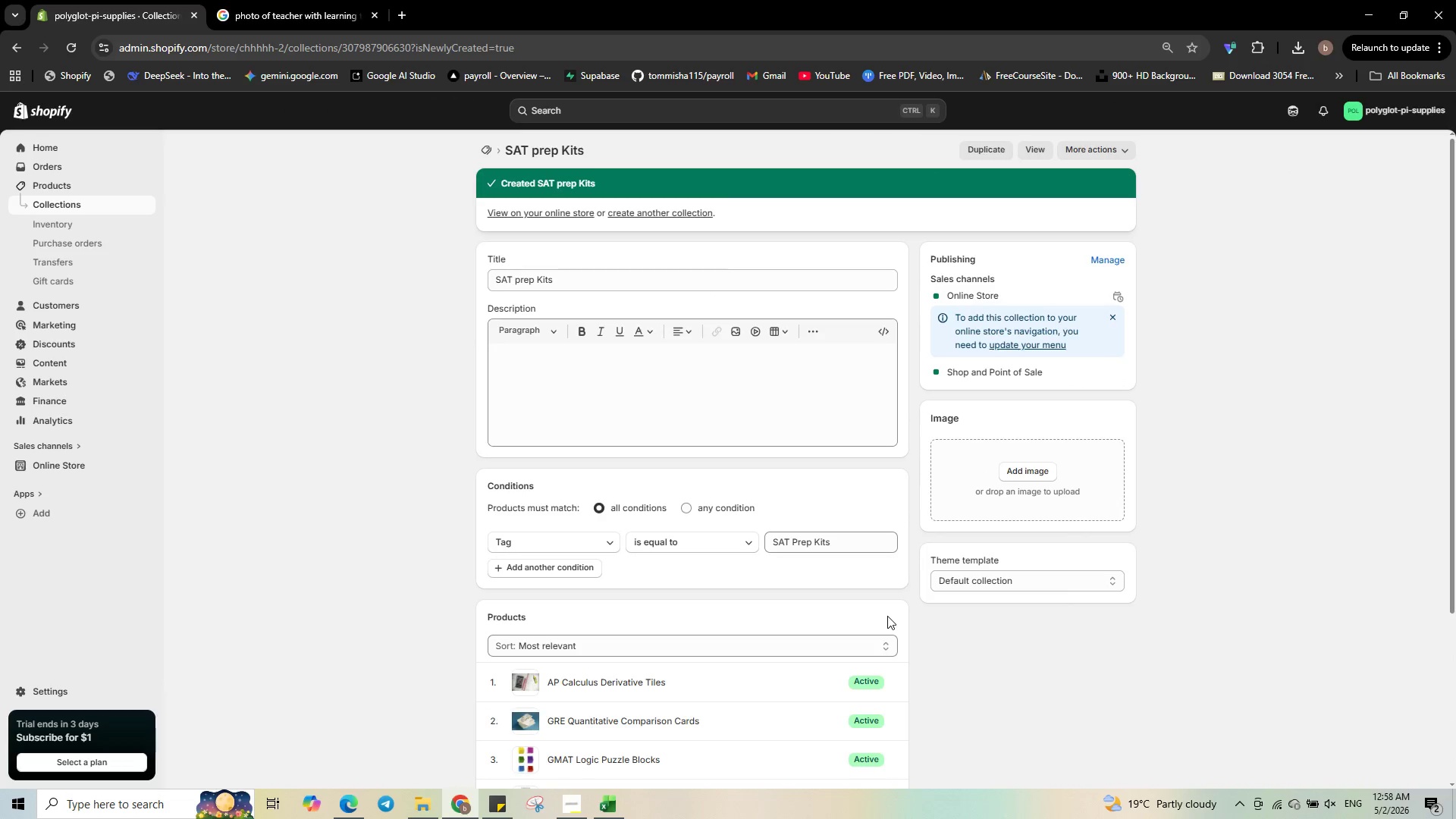 
wait(7.44)
 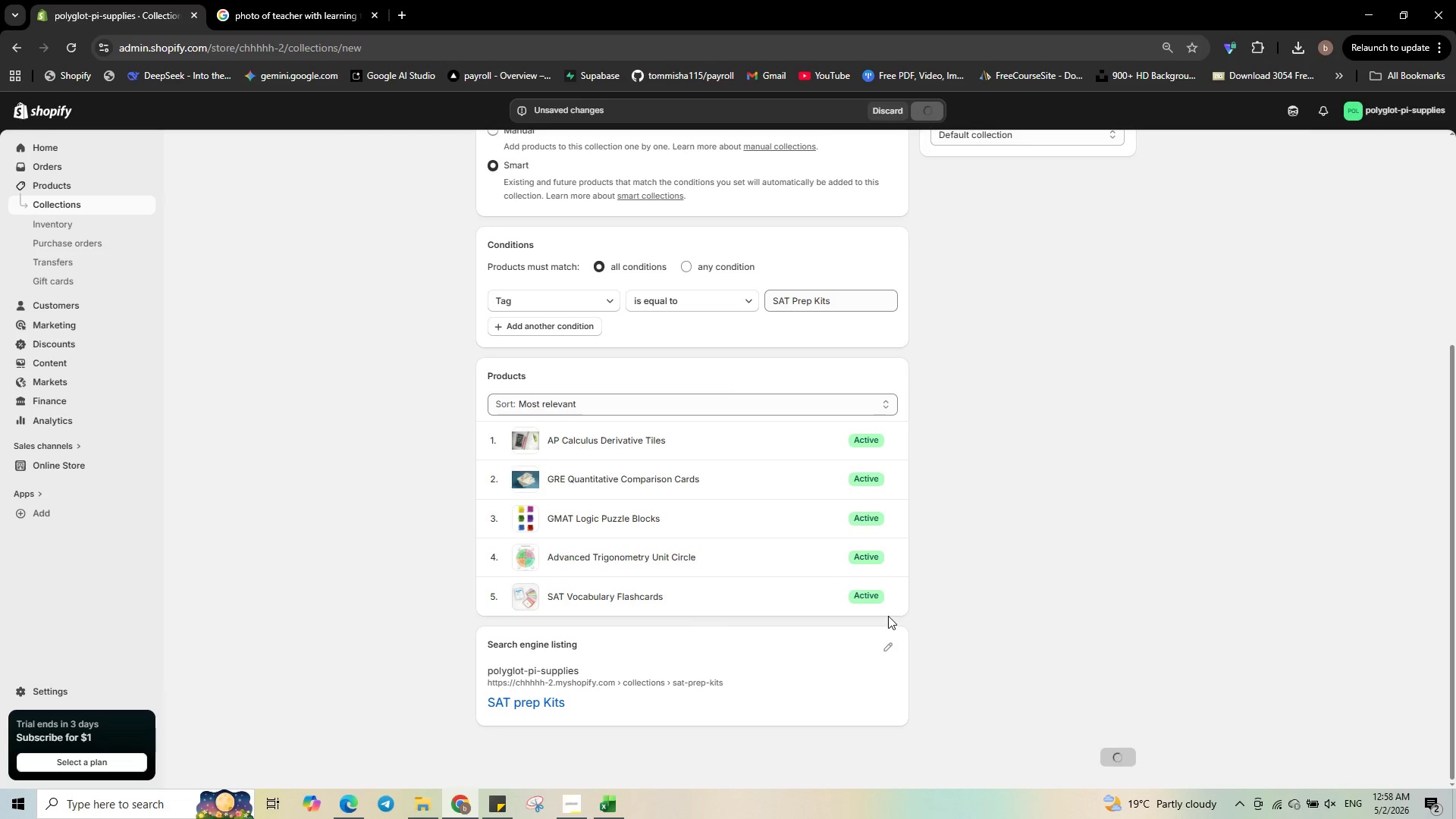 
left_click([48, 204])
 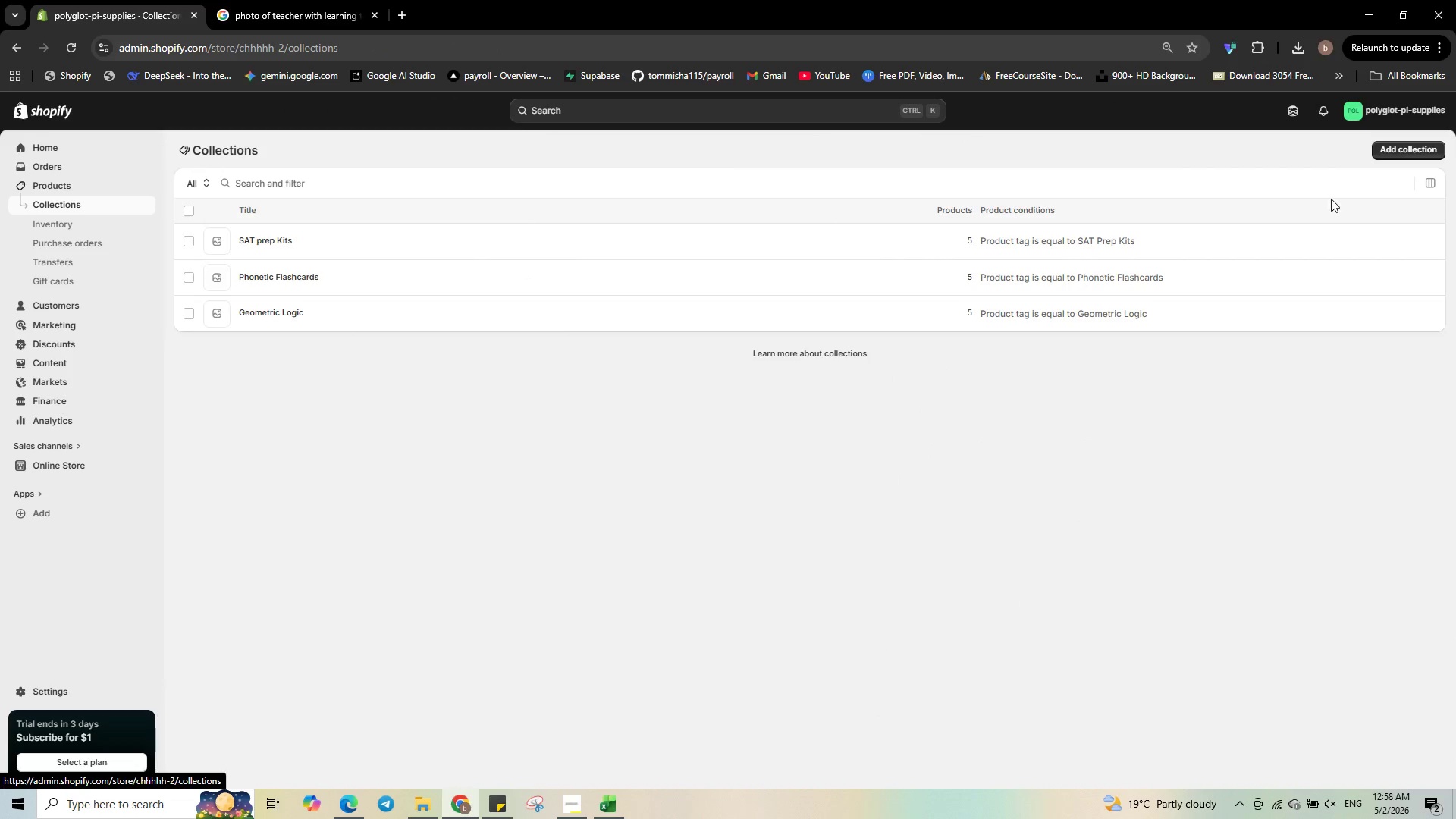 
left_click([1414, 151])
 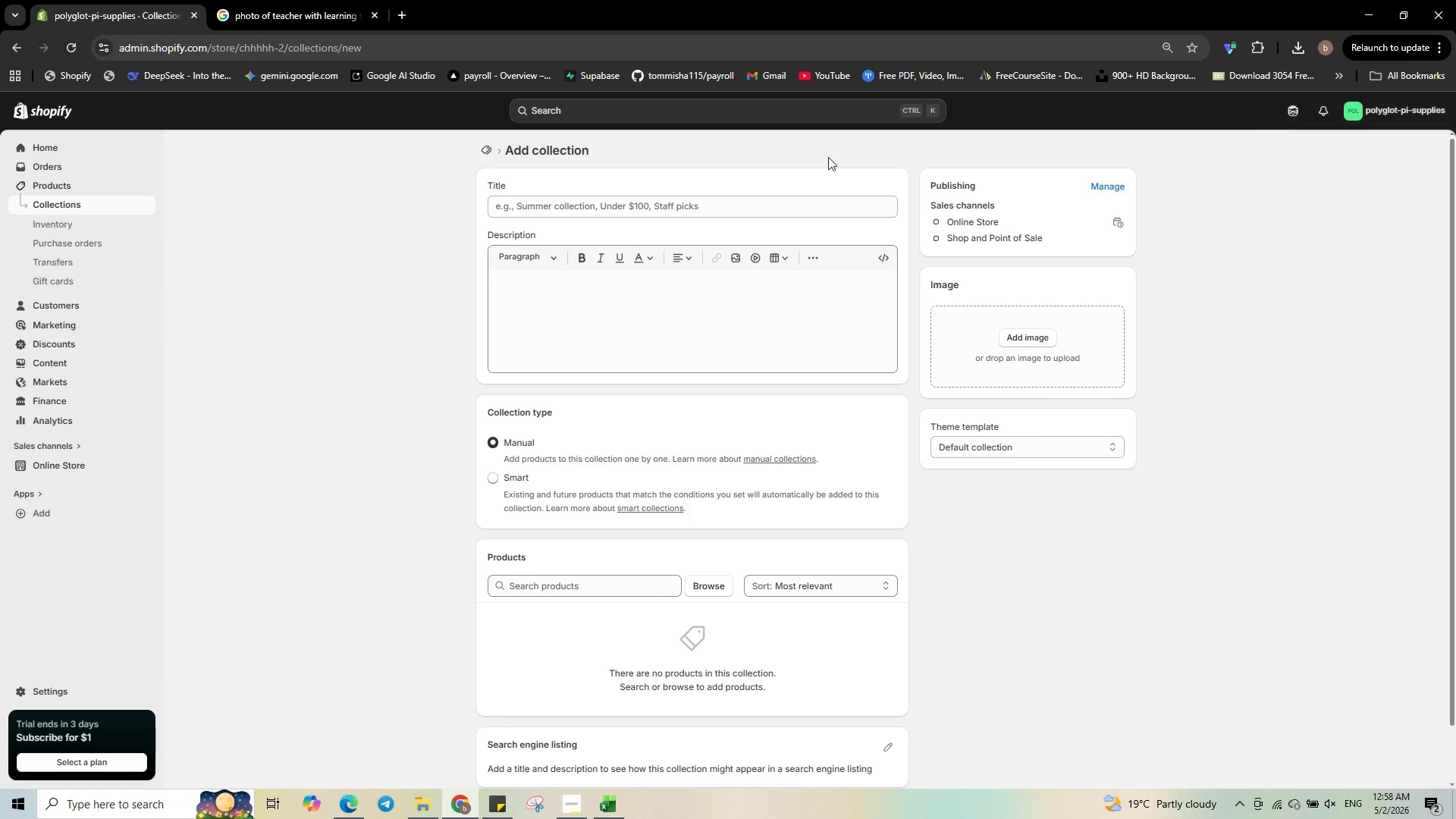 
left_click([604, 205])
 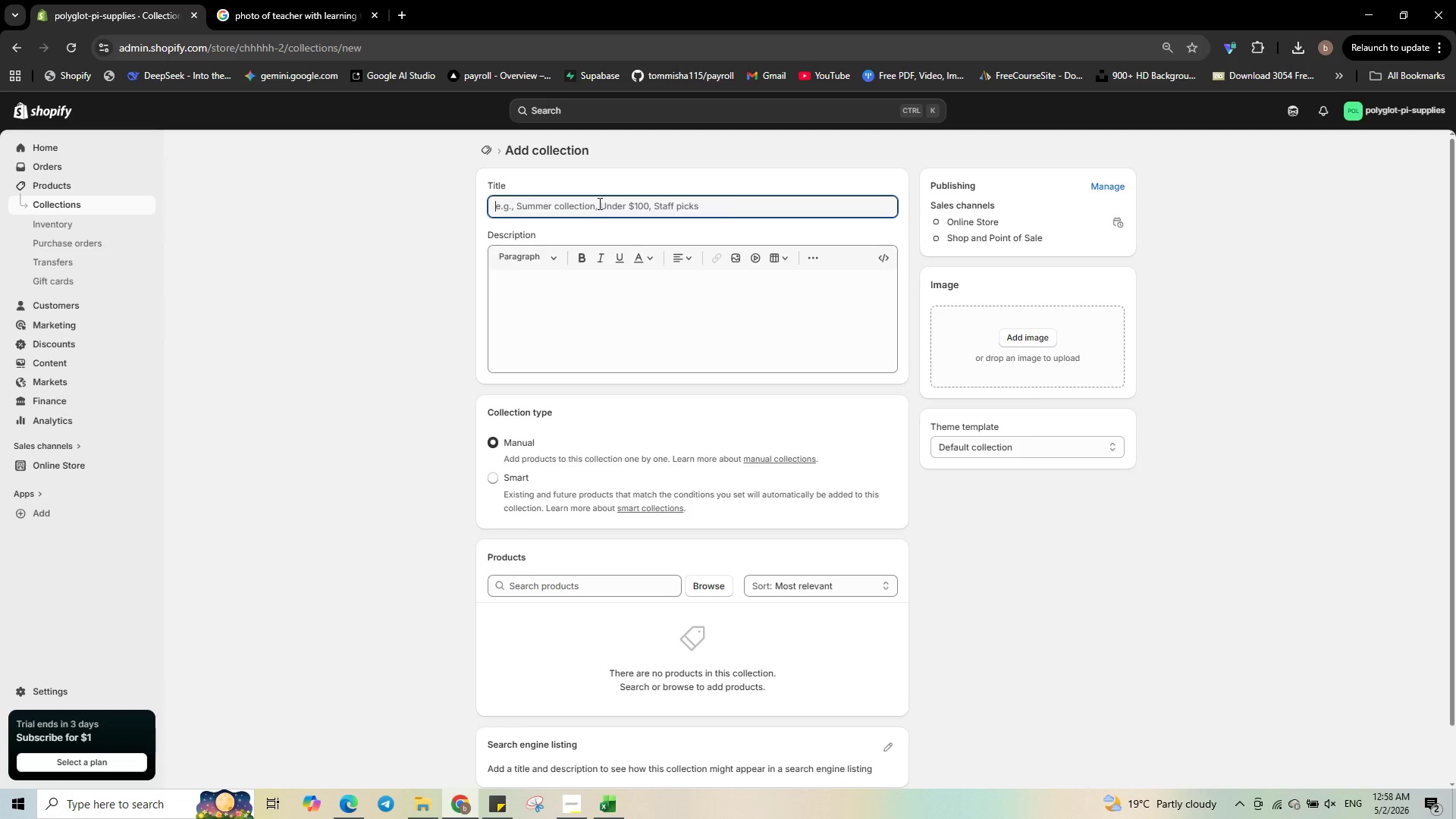 
type(Al)
 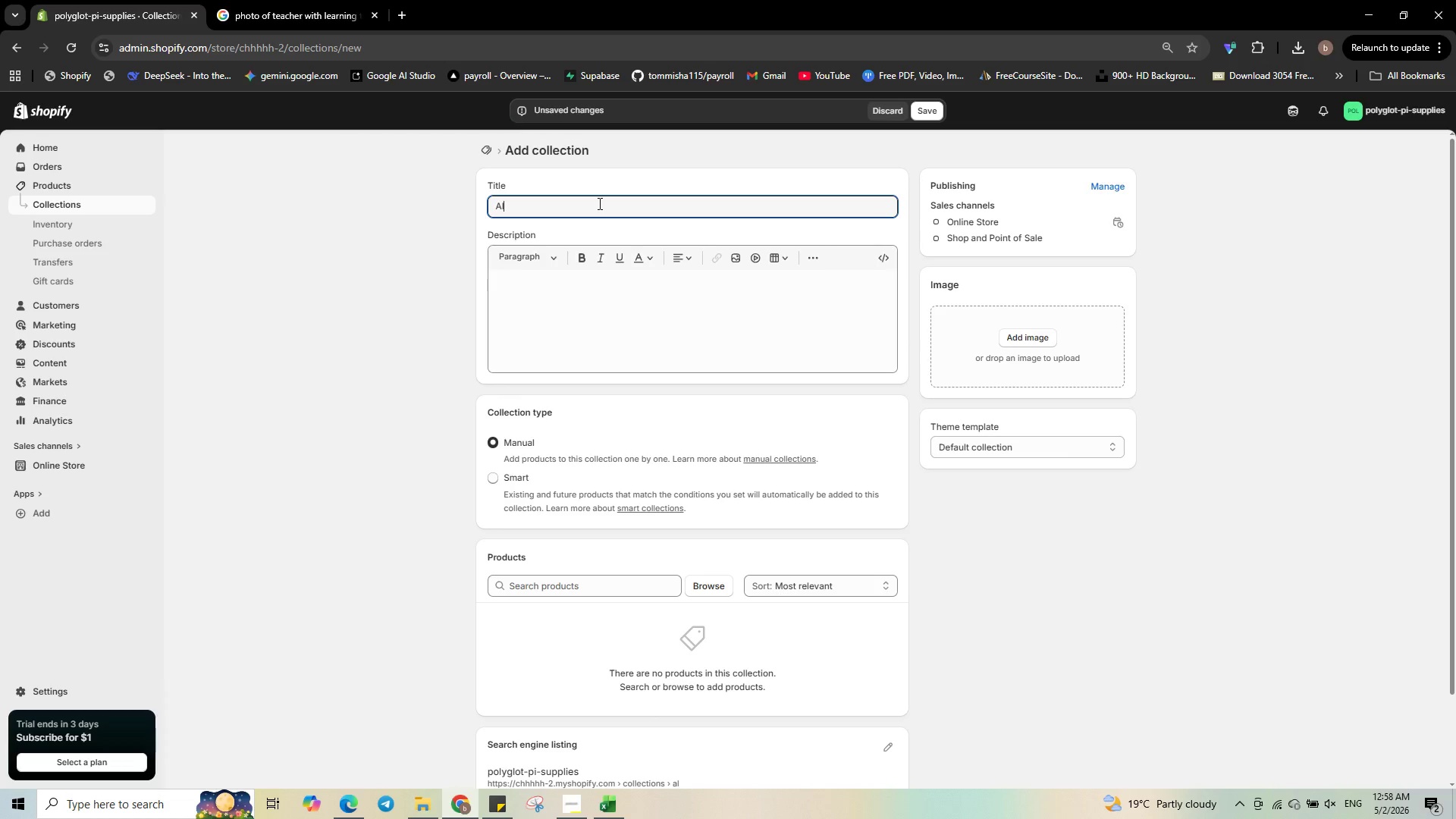 
type(gebric )
 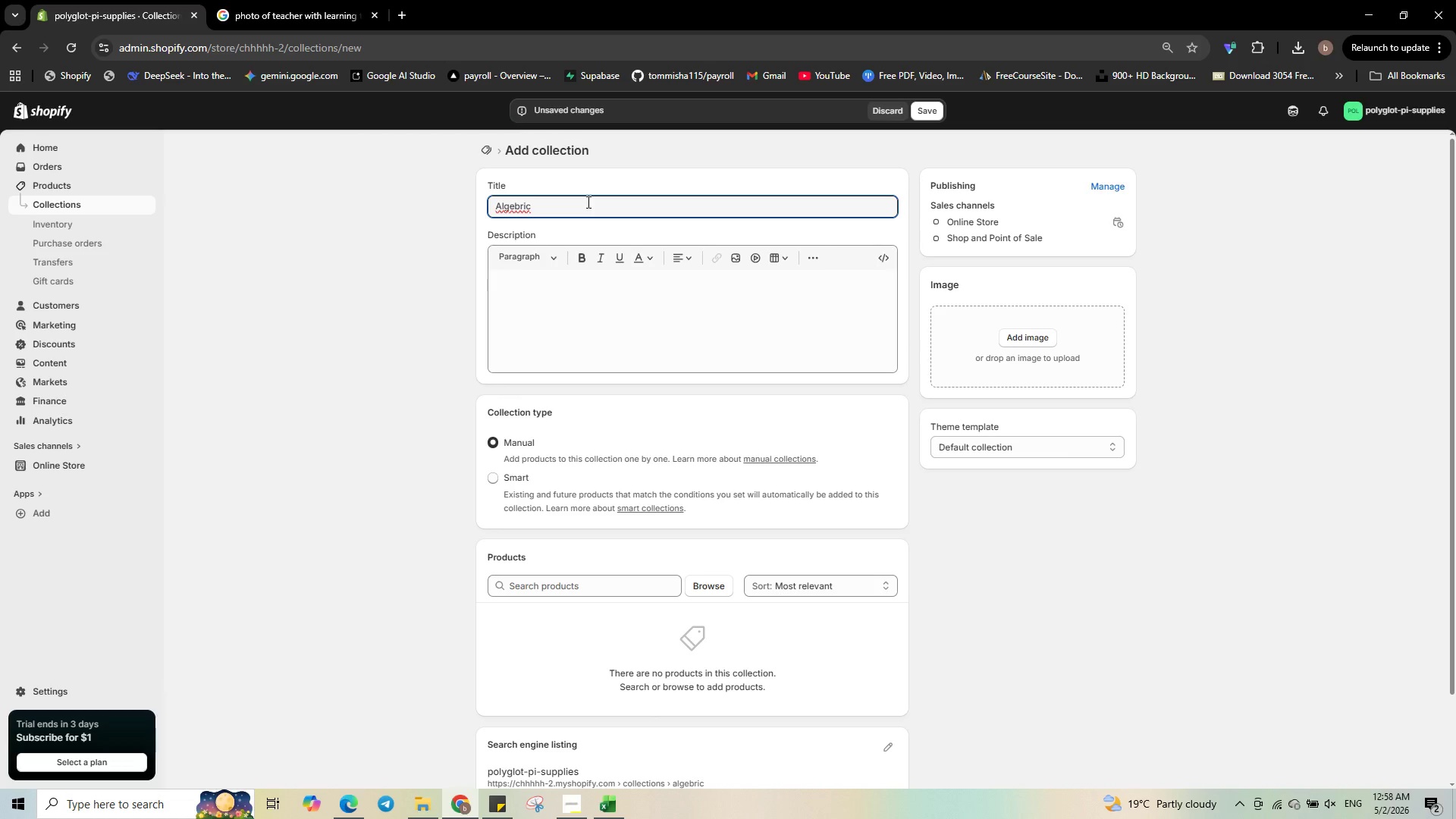 
right_click([502, 202])
 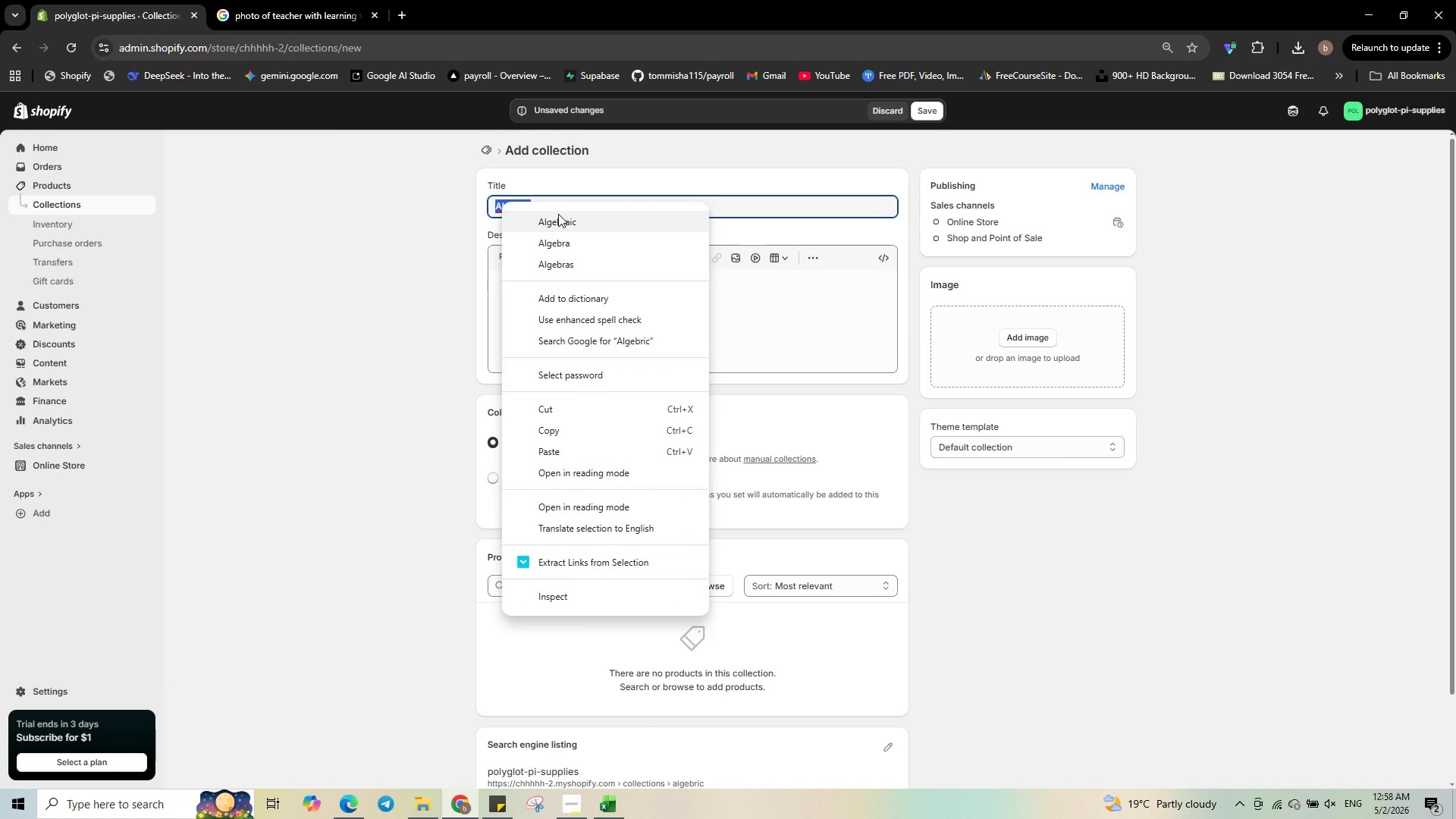 
left_click([558, 214])
 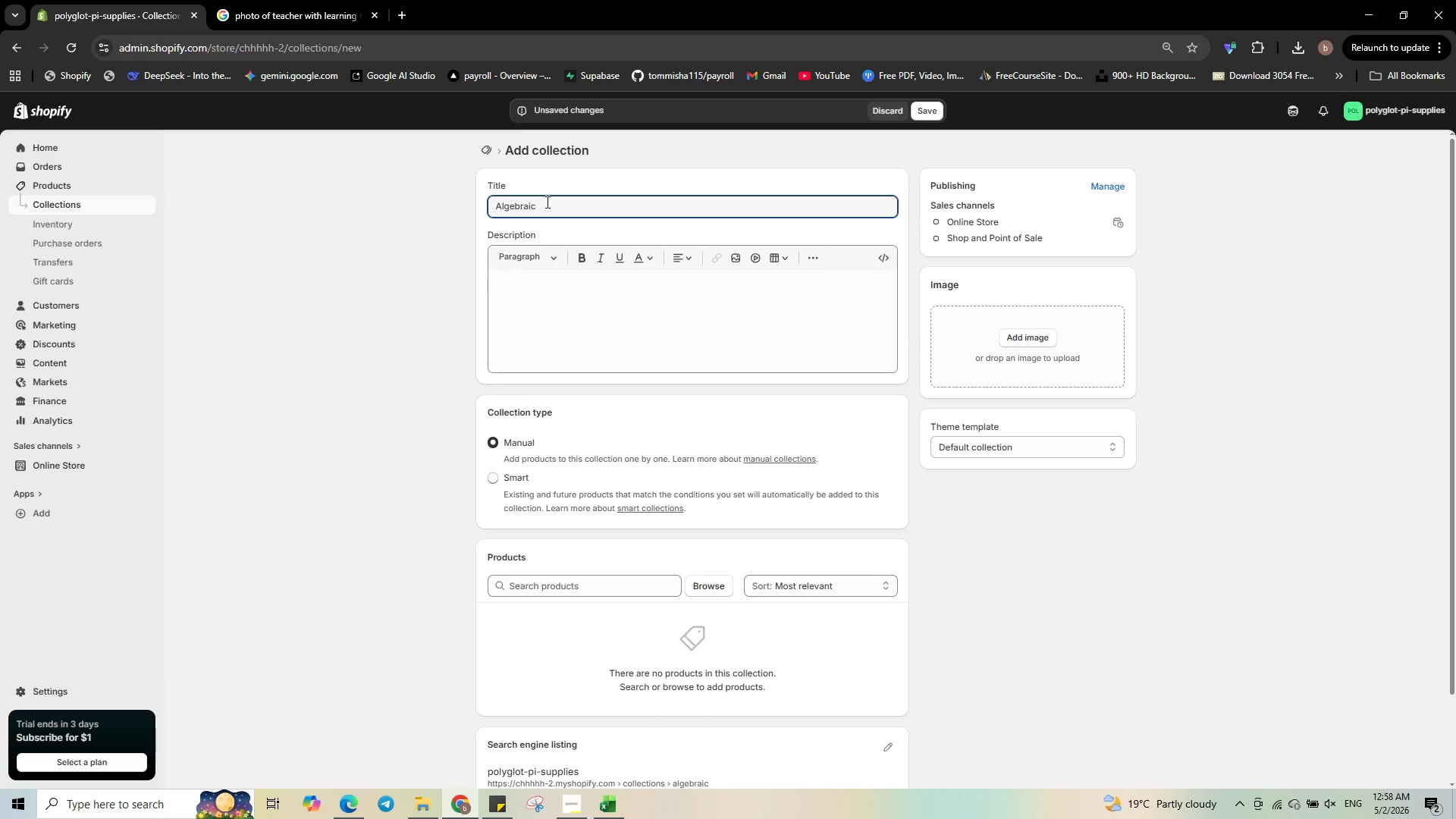 
wait(5.47)
 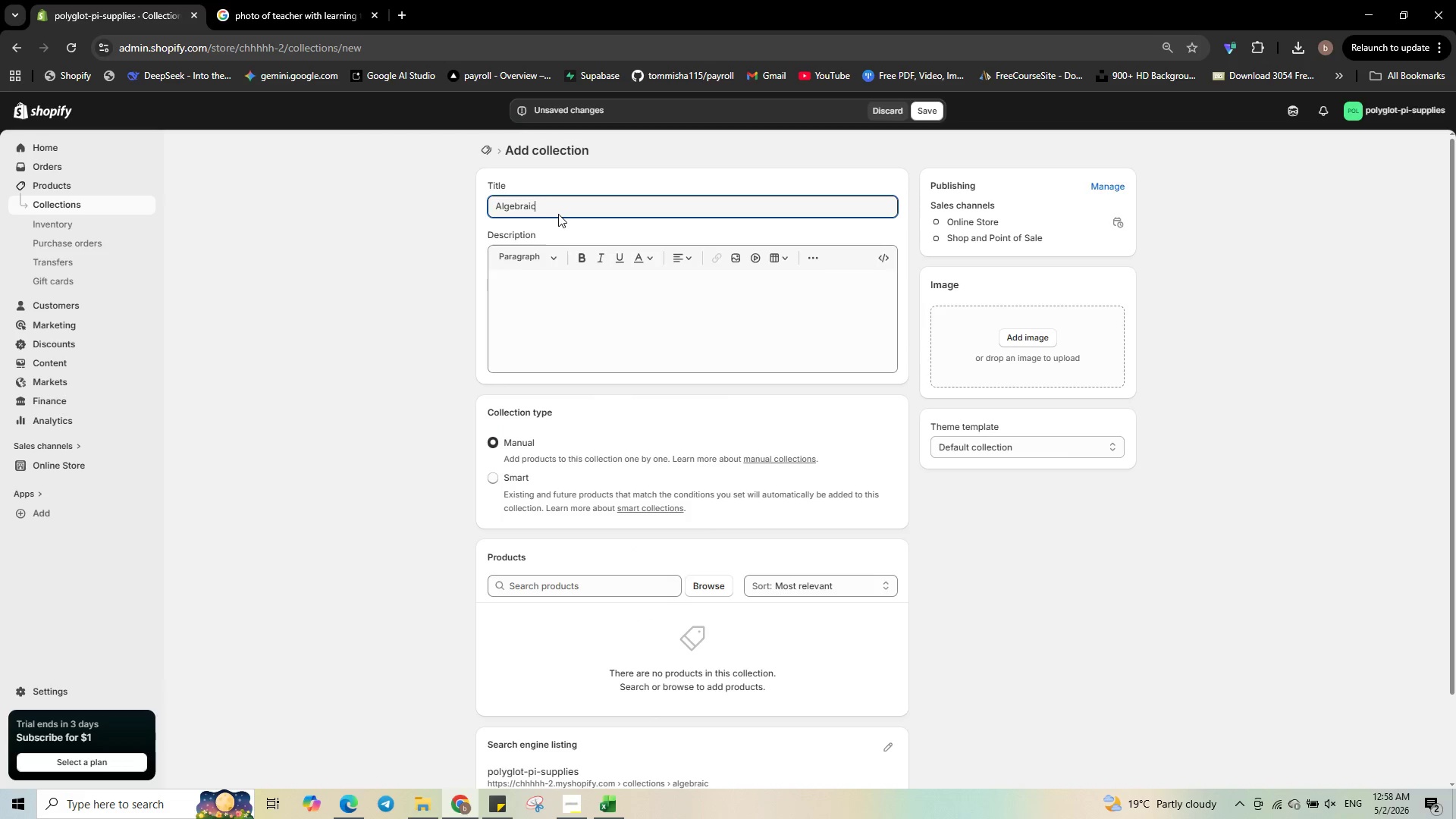 
type( Vi)
 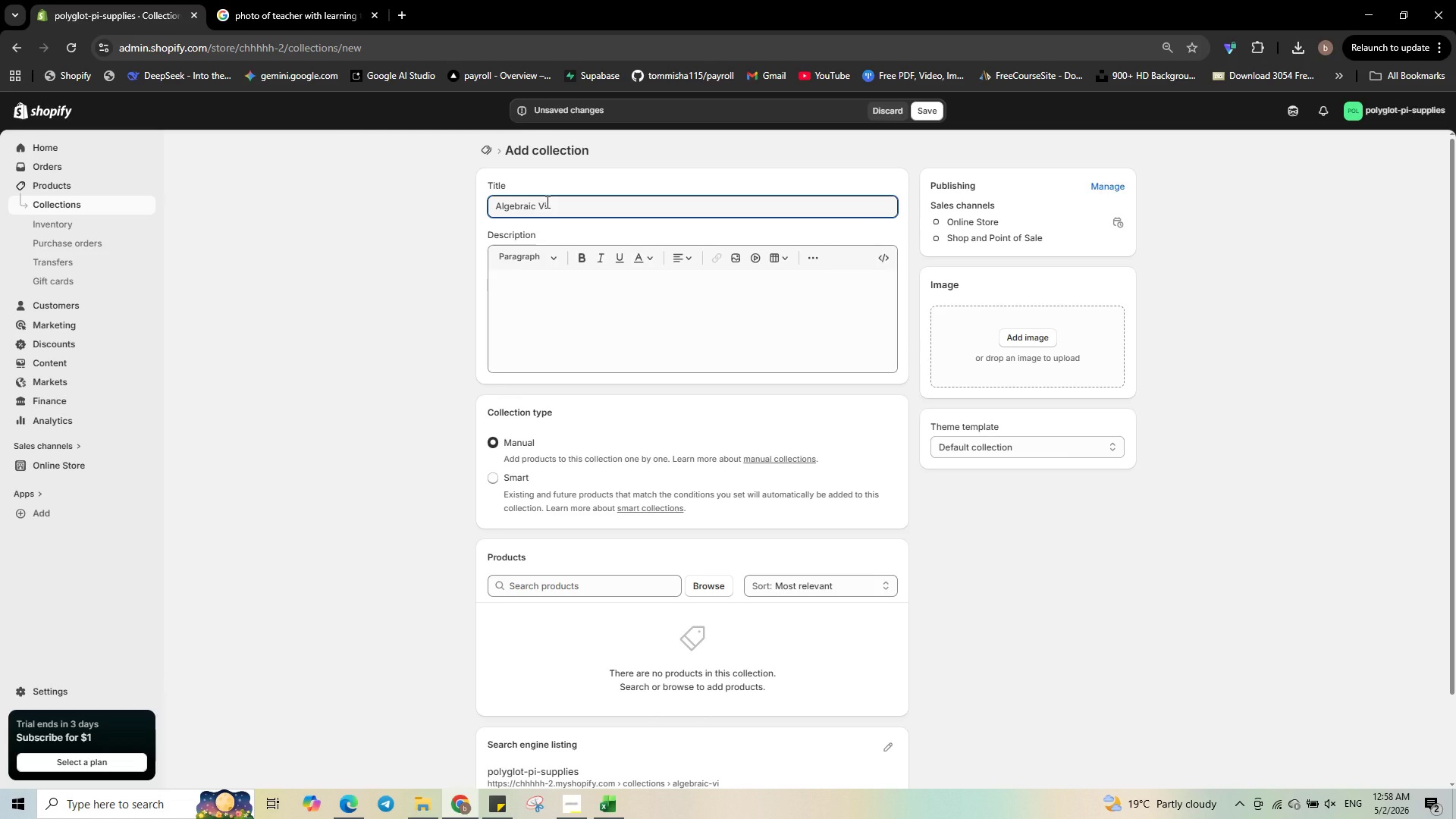 
type(sualizers )
 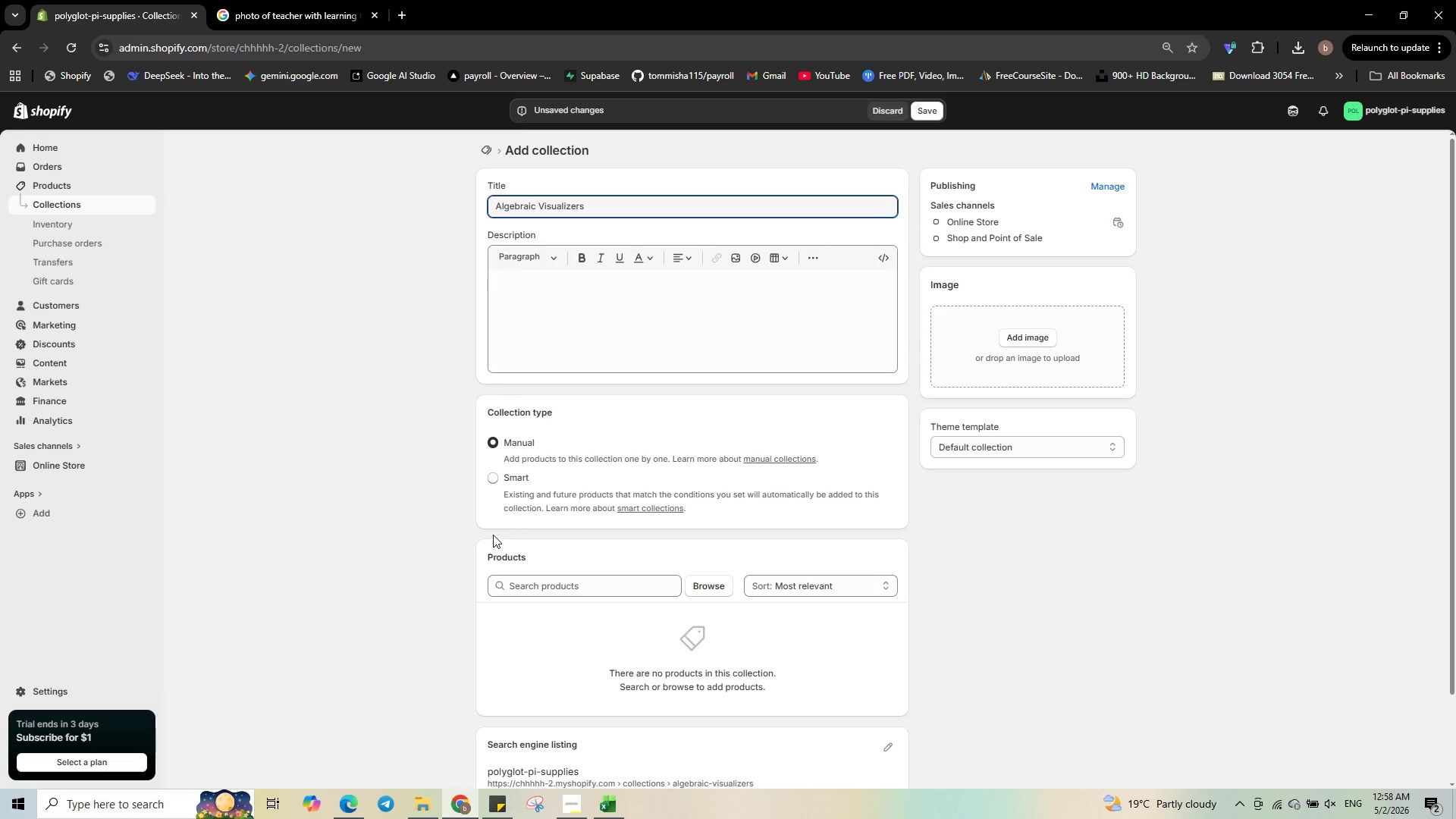 
left_click([510, 471])
 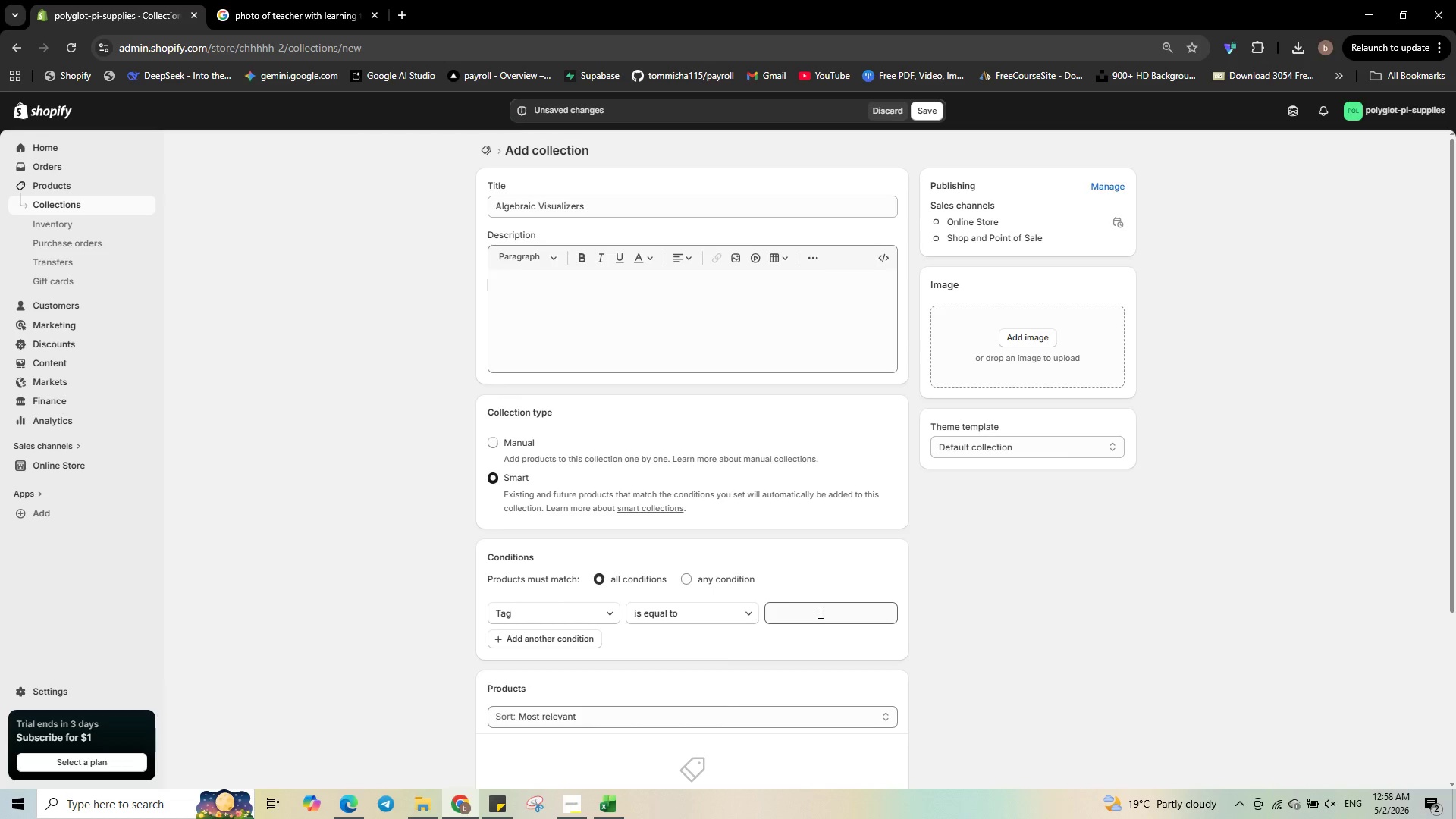 
left_click([822, 612])
 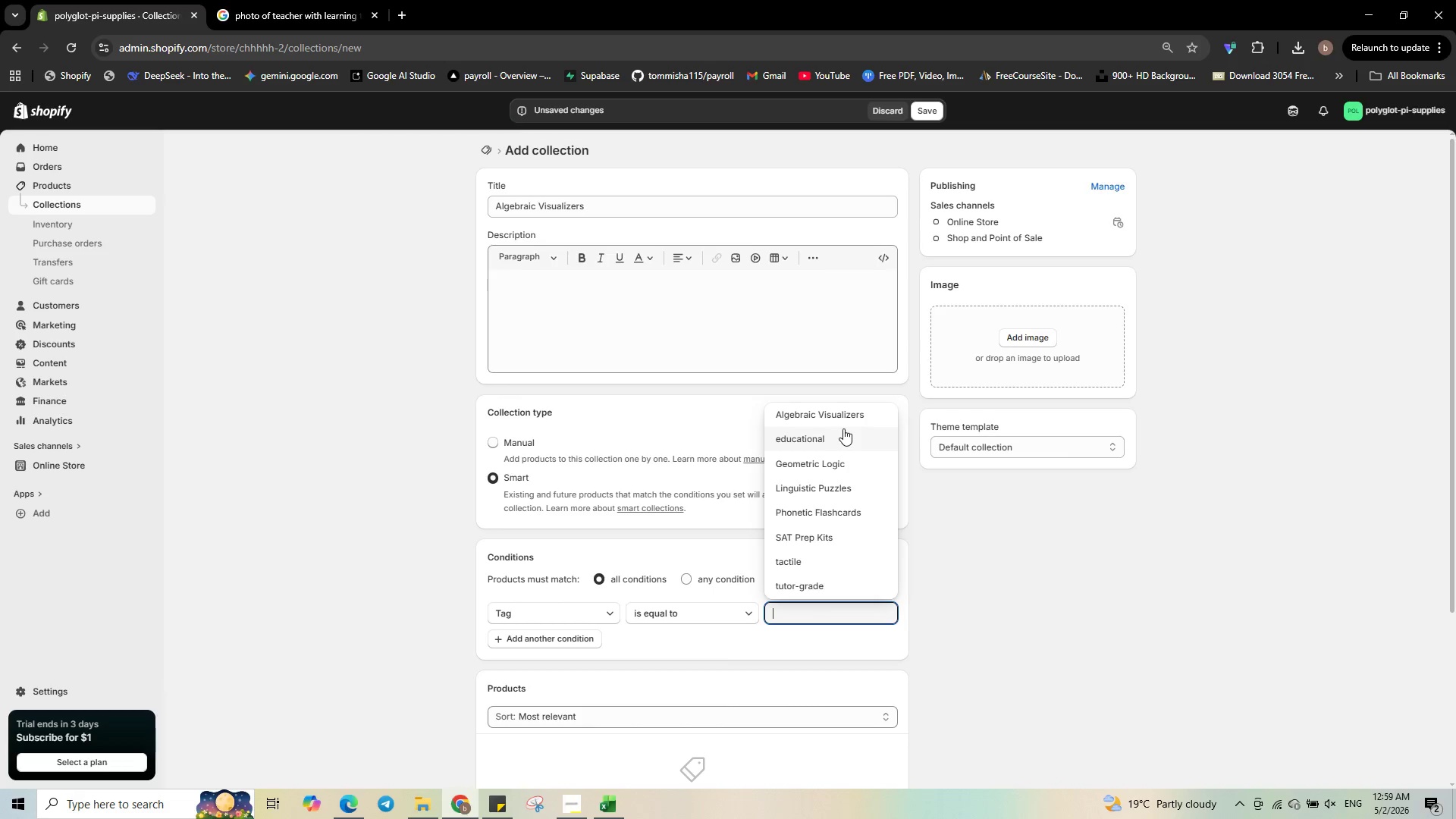 
left_click([843, 420])
 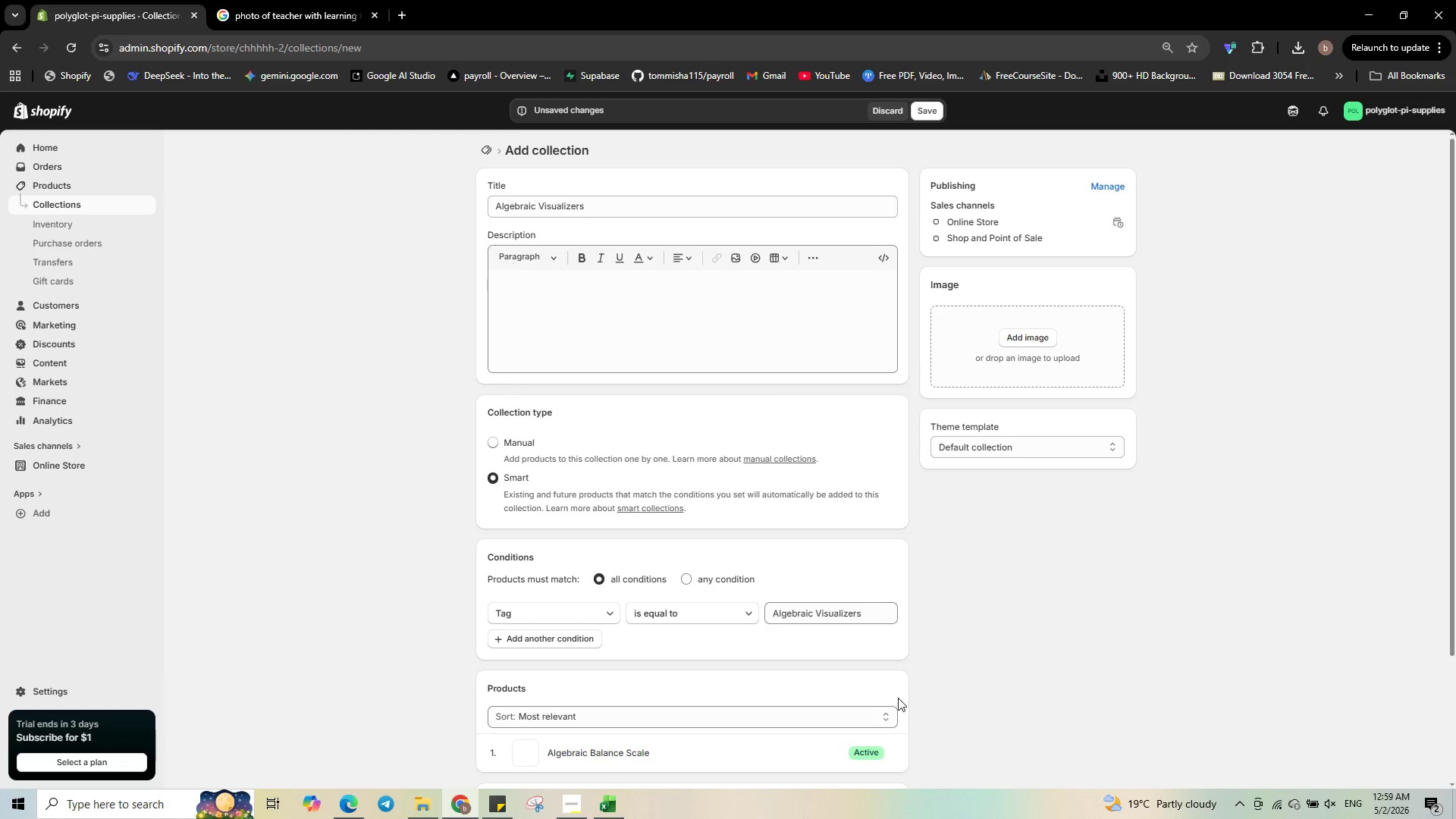 
scroll: coordinate [894, 695], scroll_direction: down, amount: 3.0
 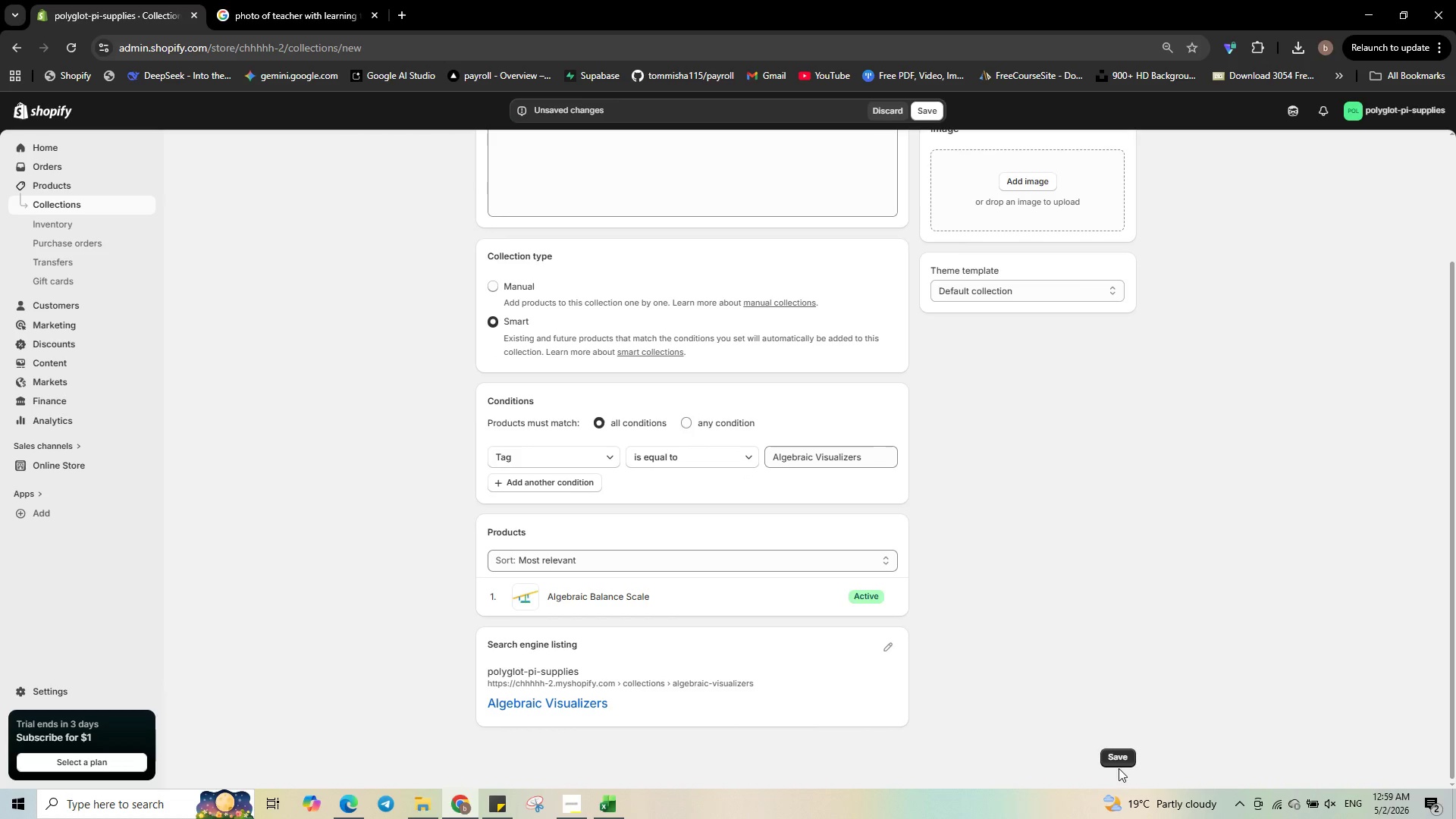 
left_click([1111, 750])
 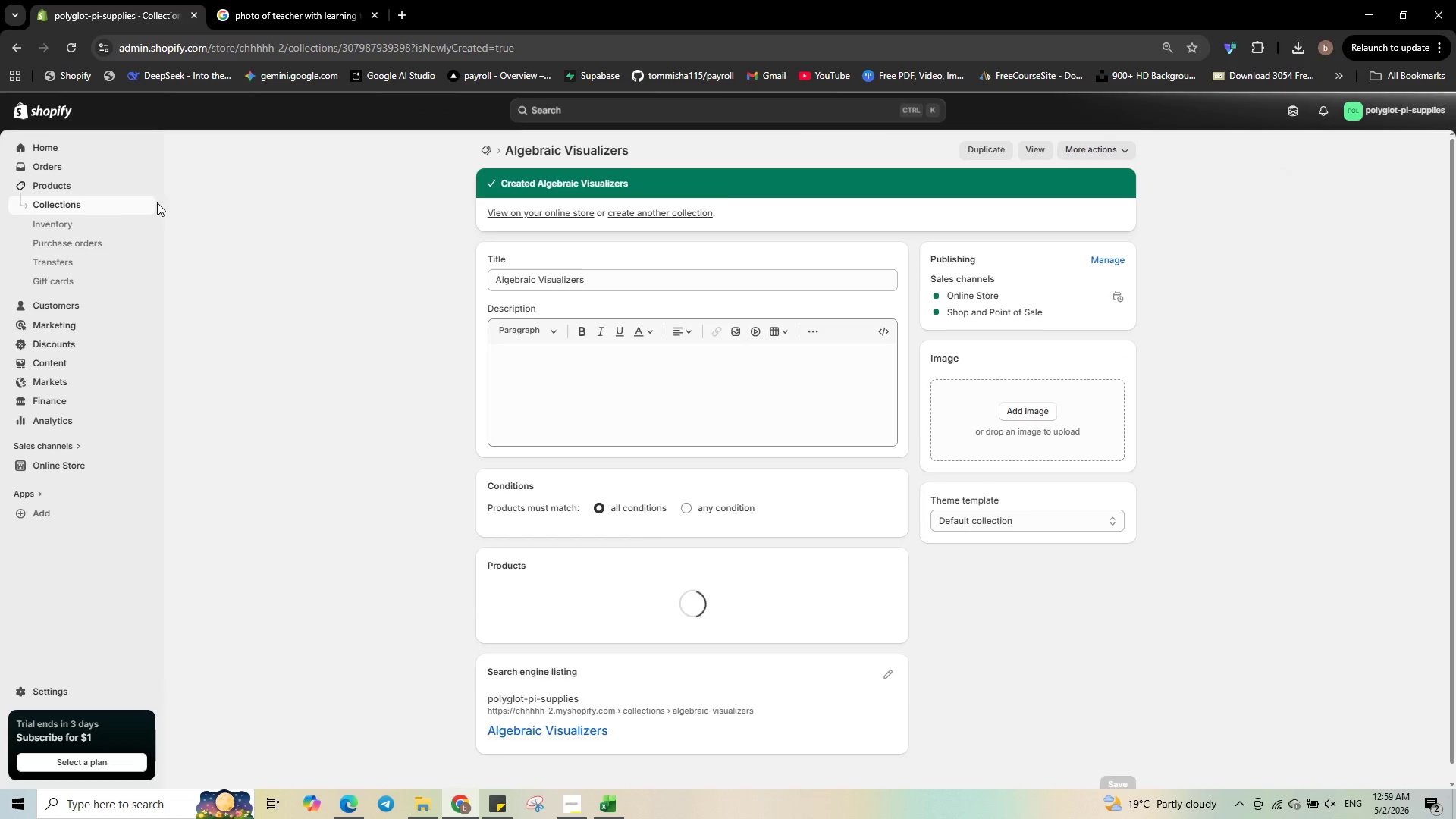 
wait(5.89)
 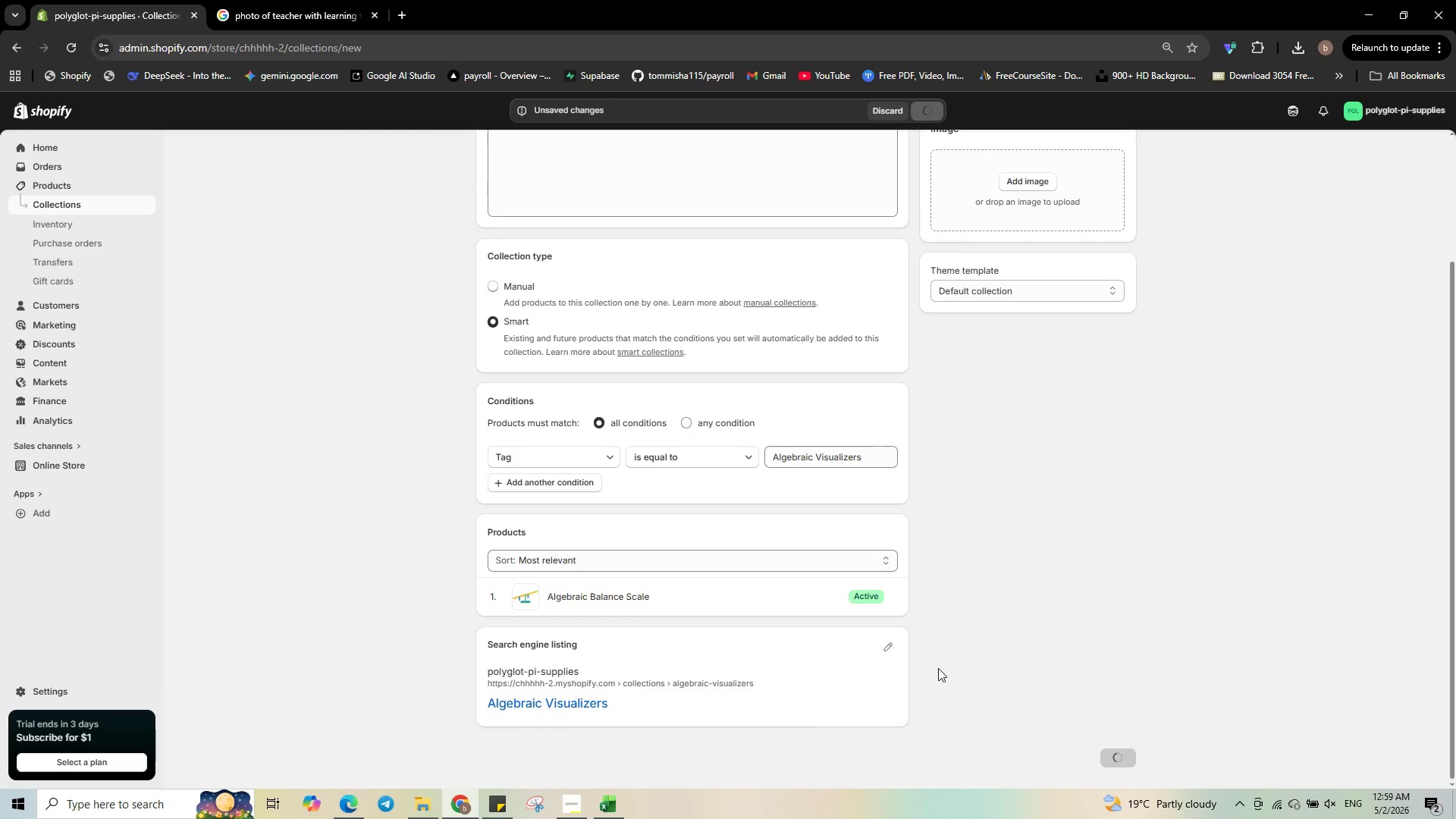 
left_click([54, 206])